 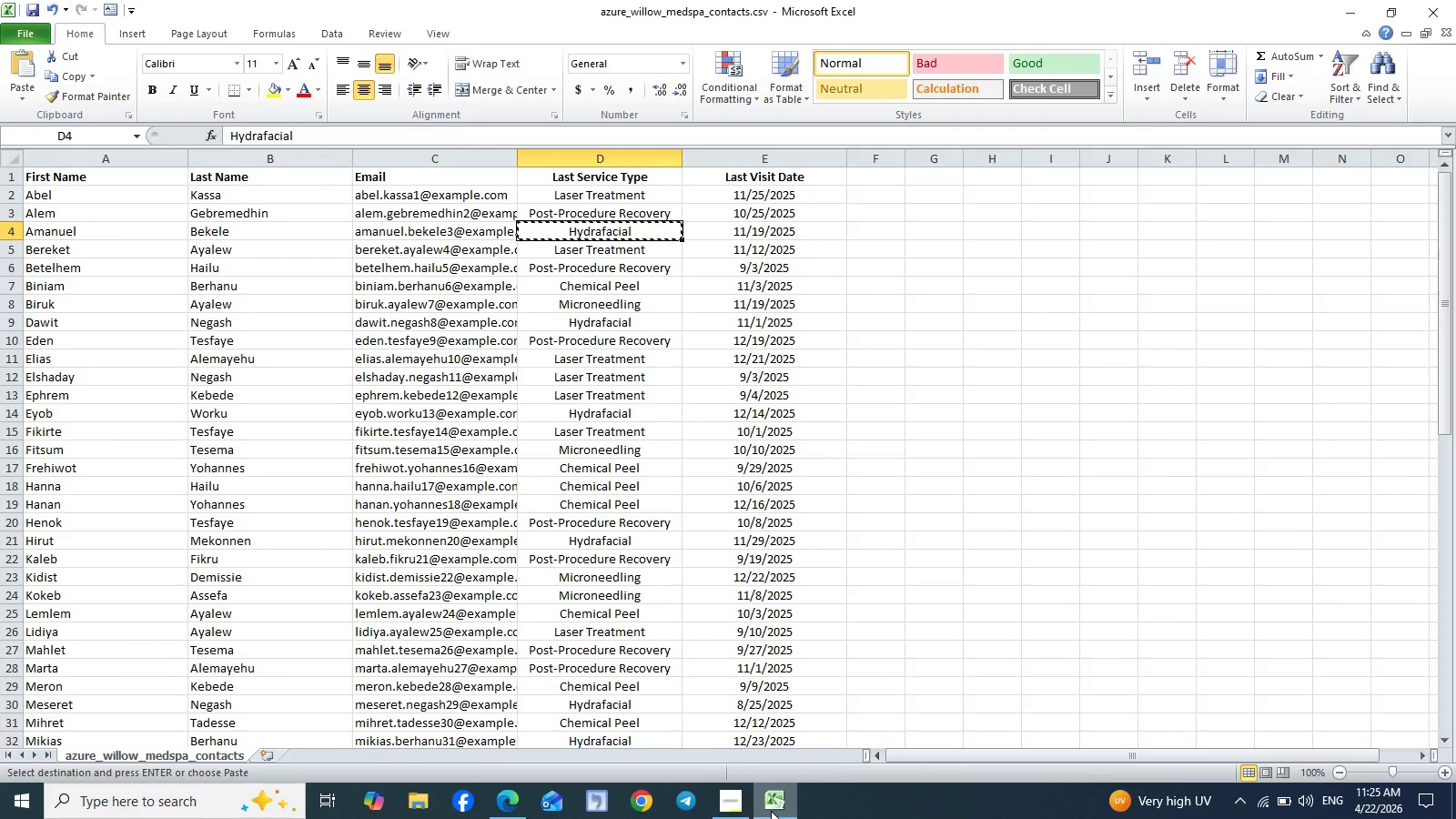 
left_click([508, 804])
 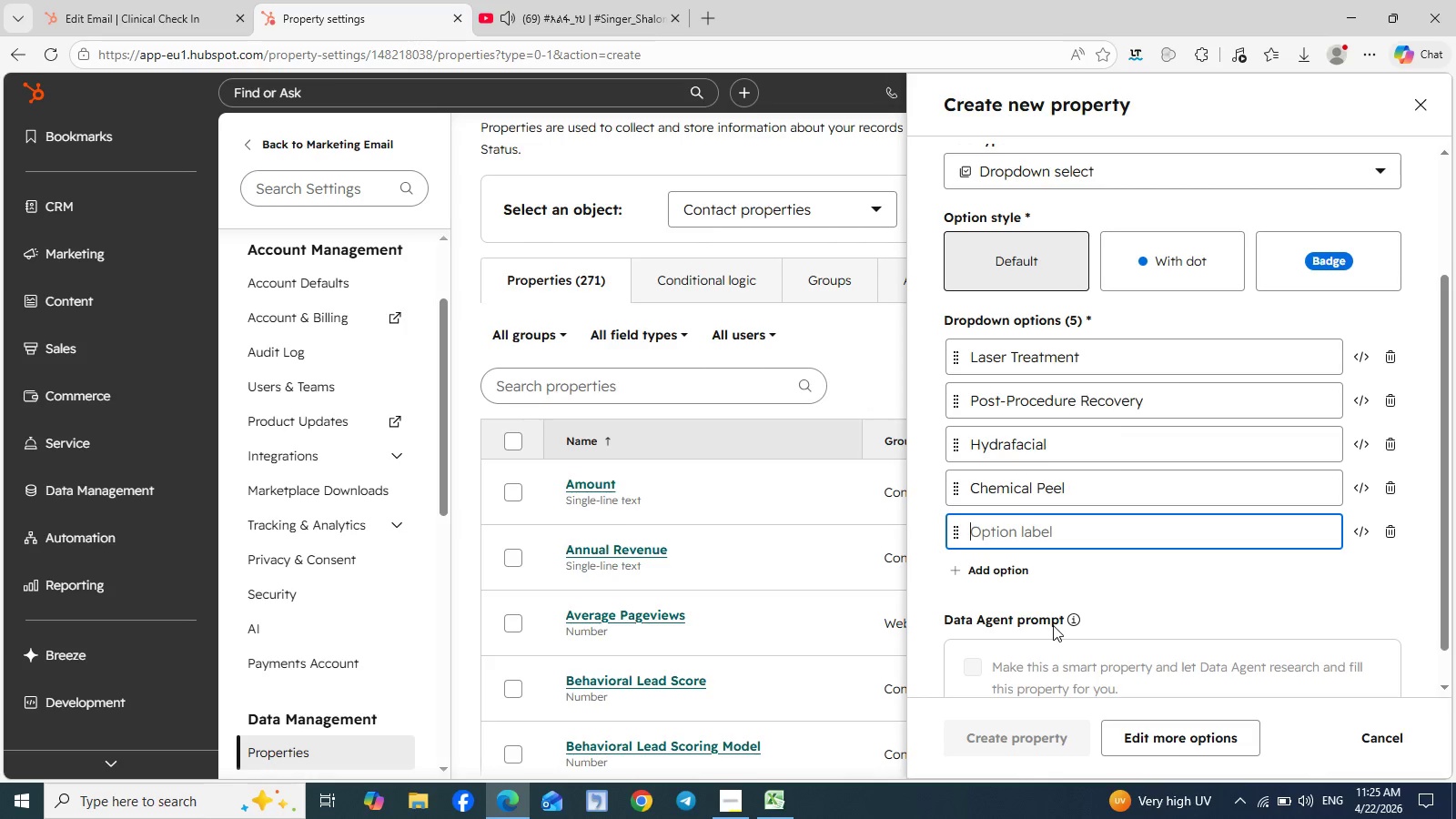 
type(Microneedling)
 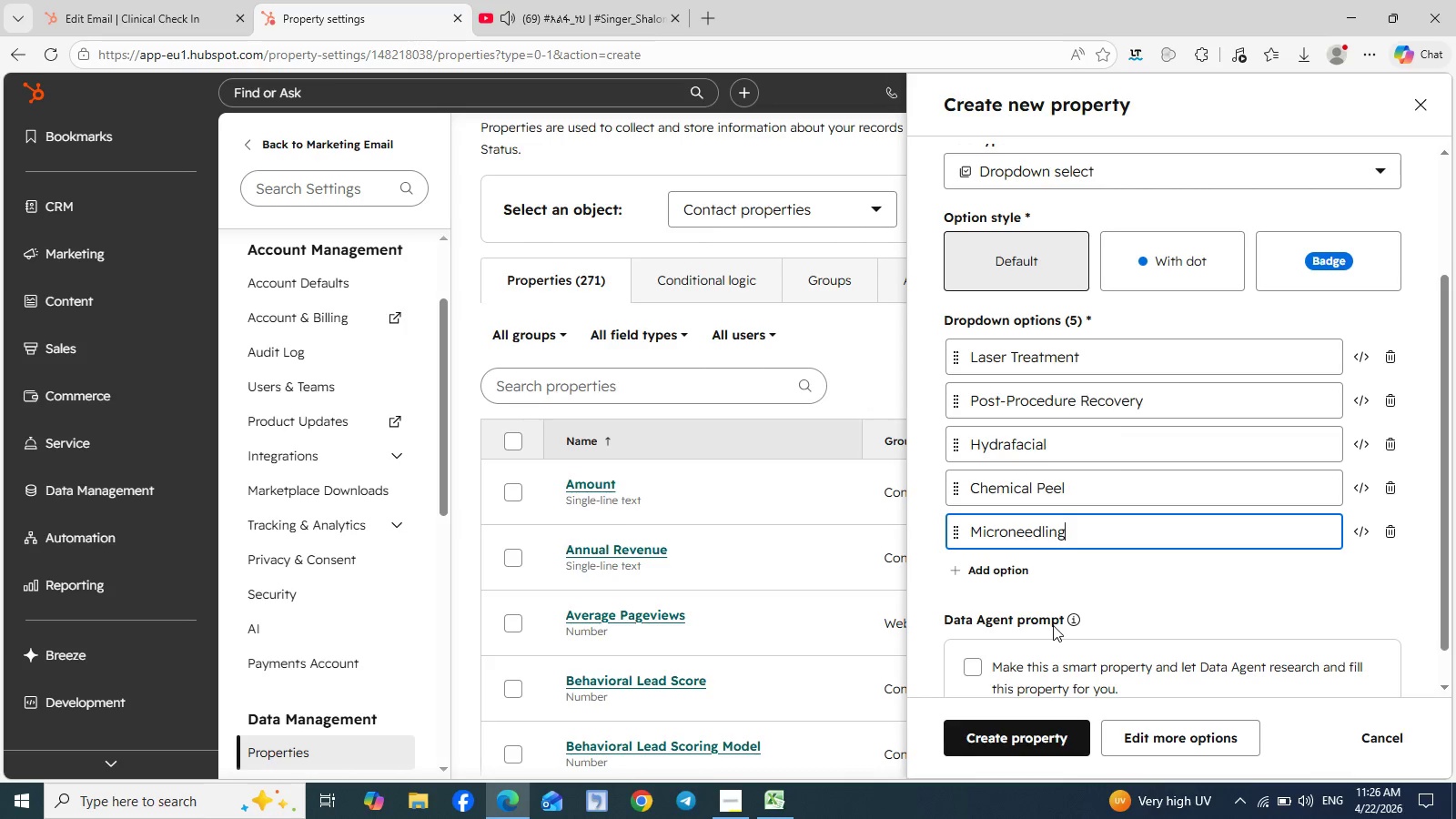 
wait(7.42)
 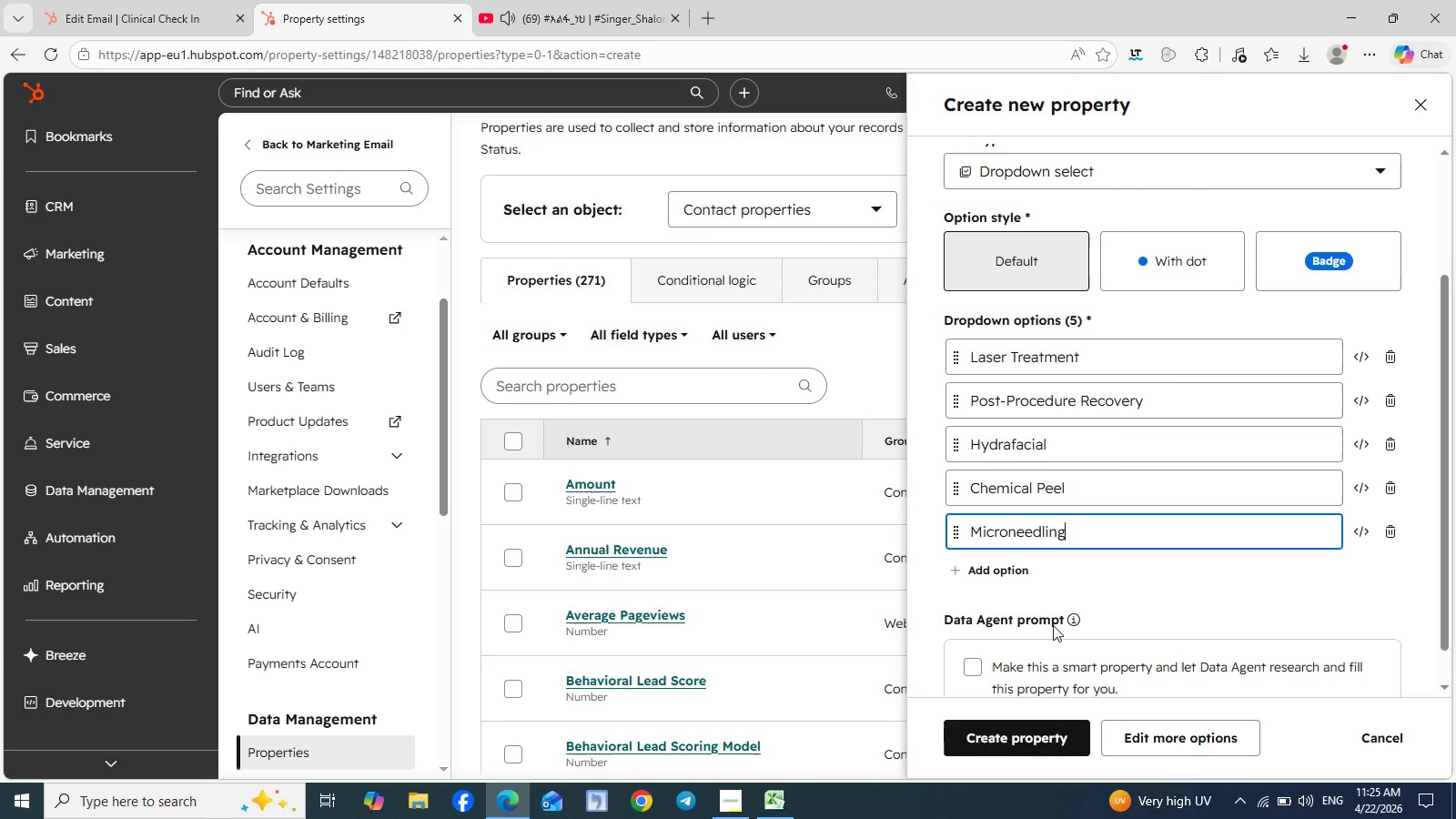 
left_click([1024, 741])
 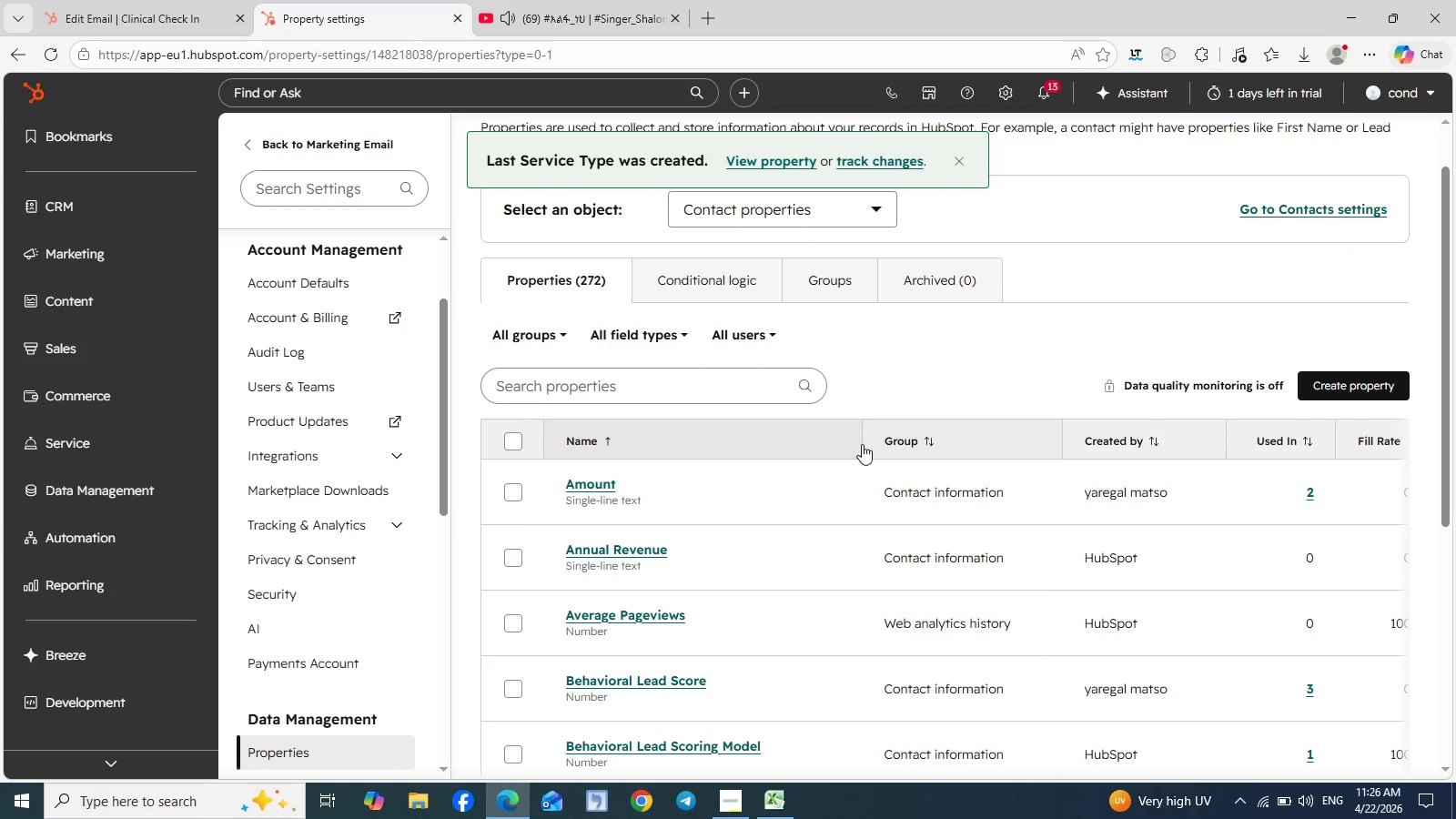 
left_click([105, 0])
 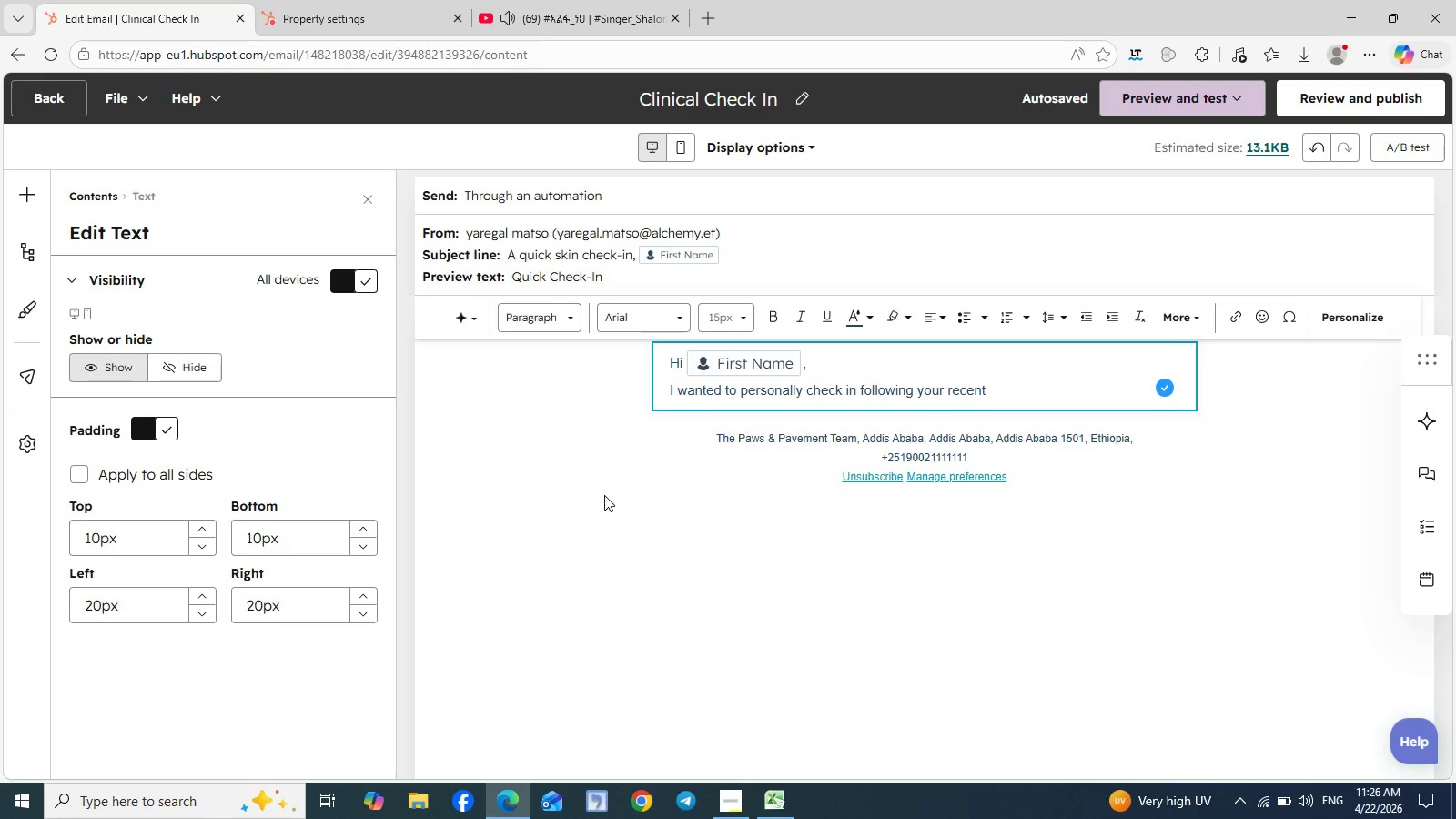 
wait(6.28)
 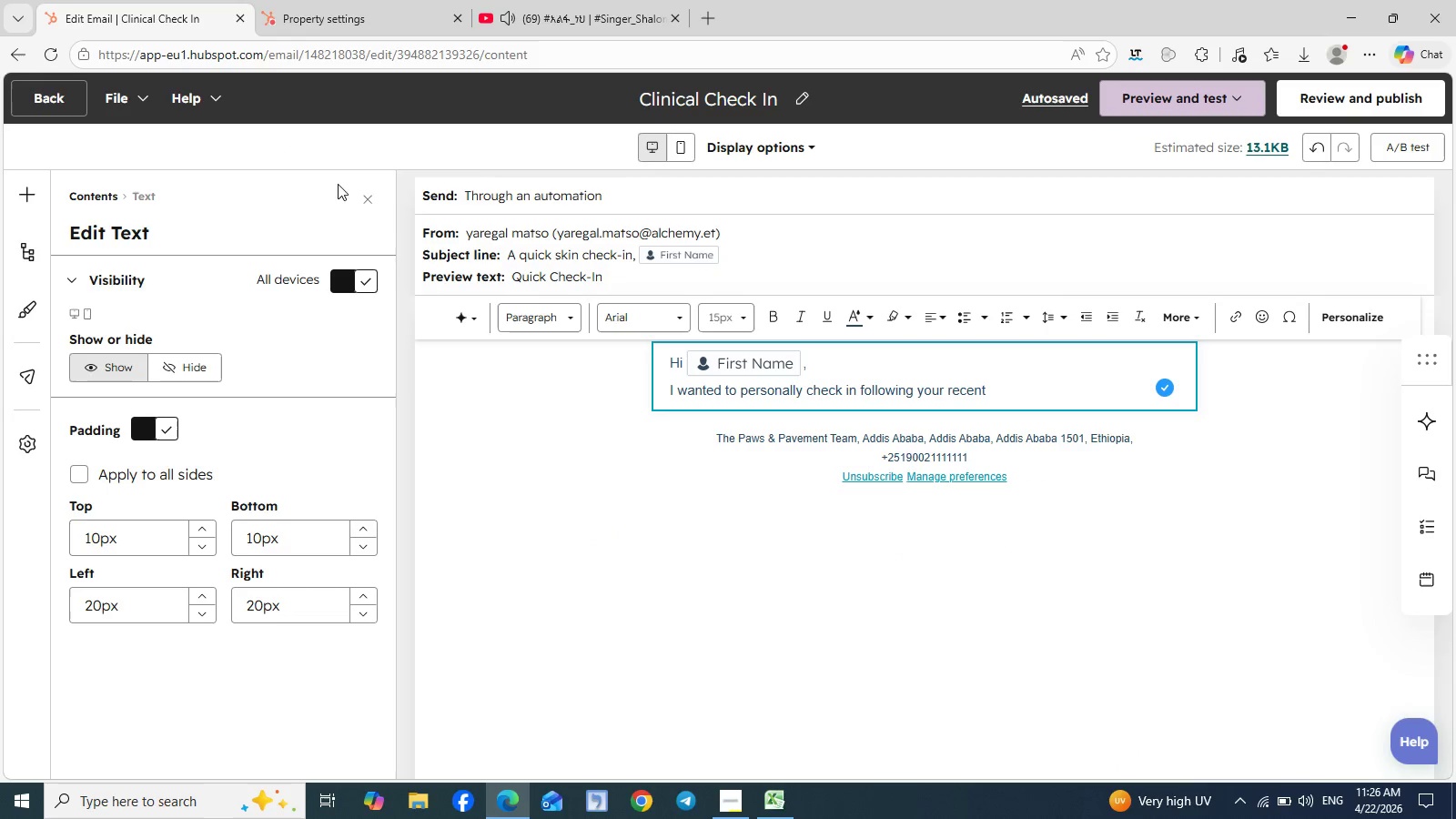 
left_click([45, 99])
 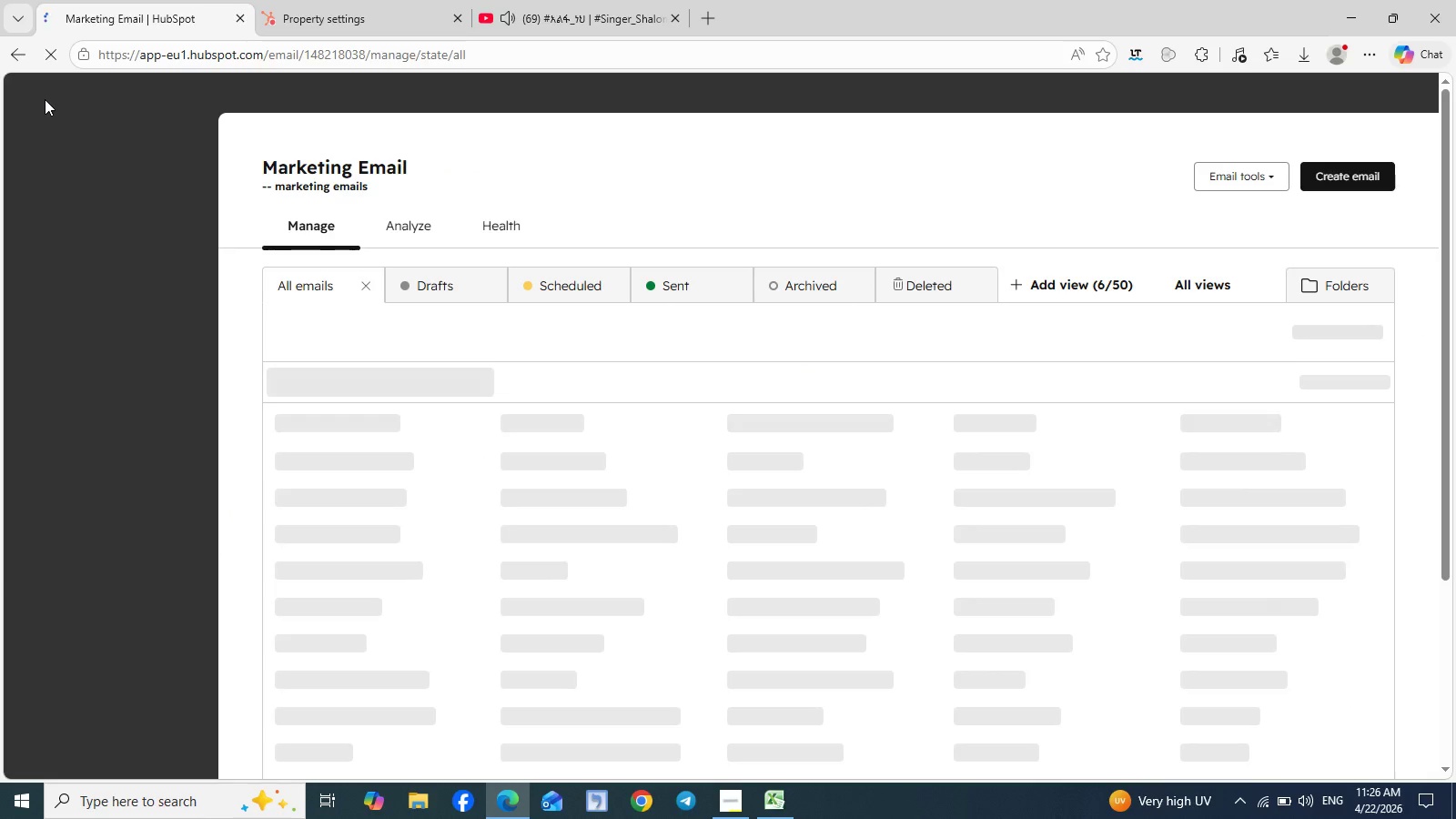 
wait(9.84)
 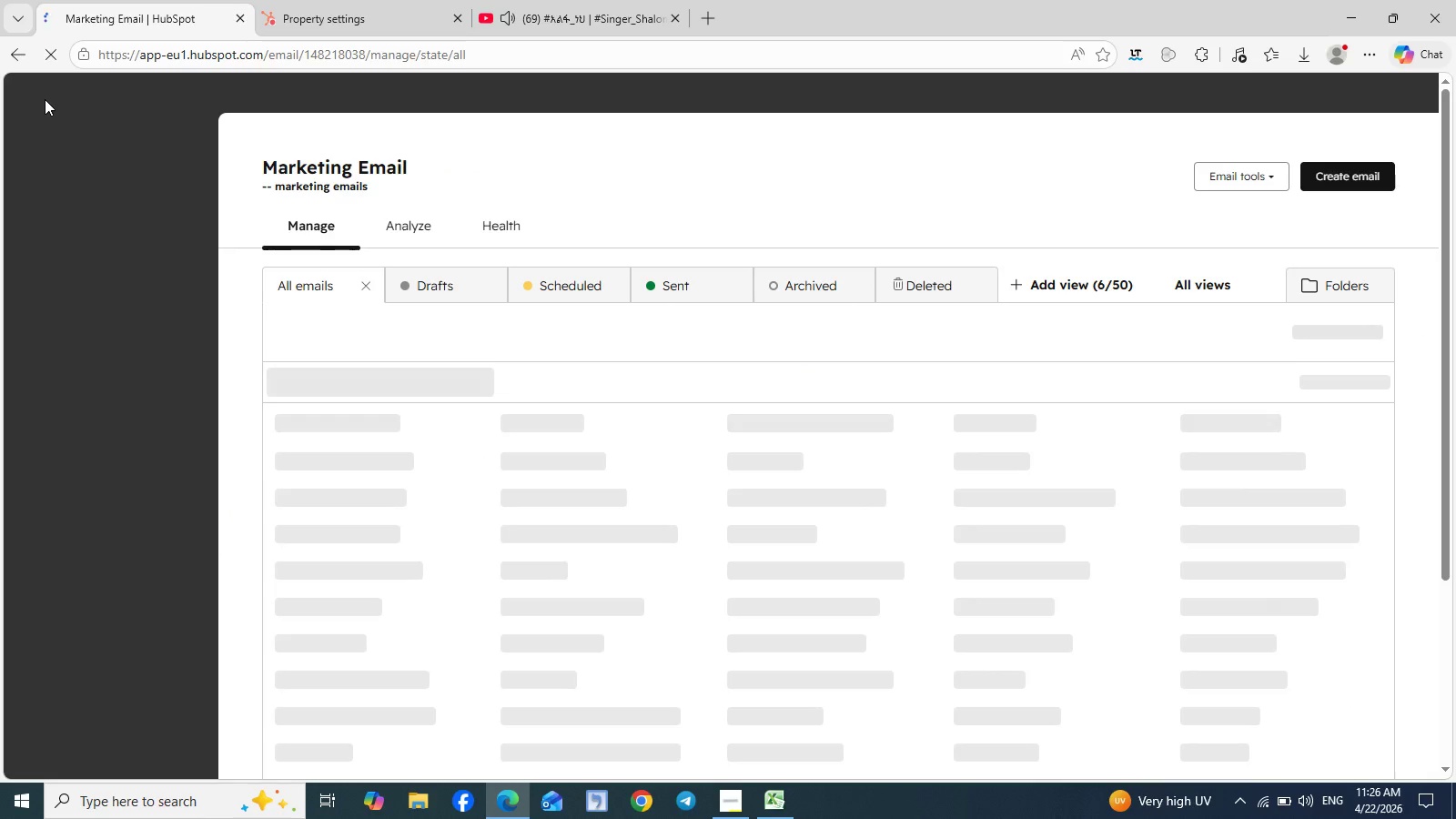 
left_click([417, 460])
 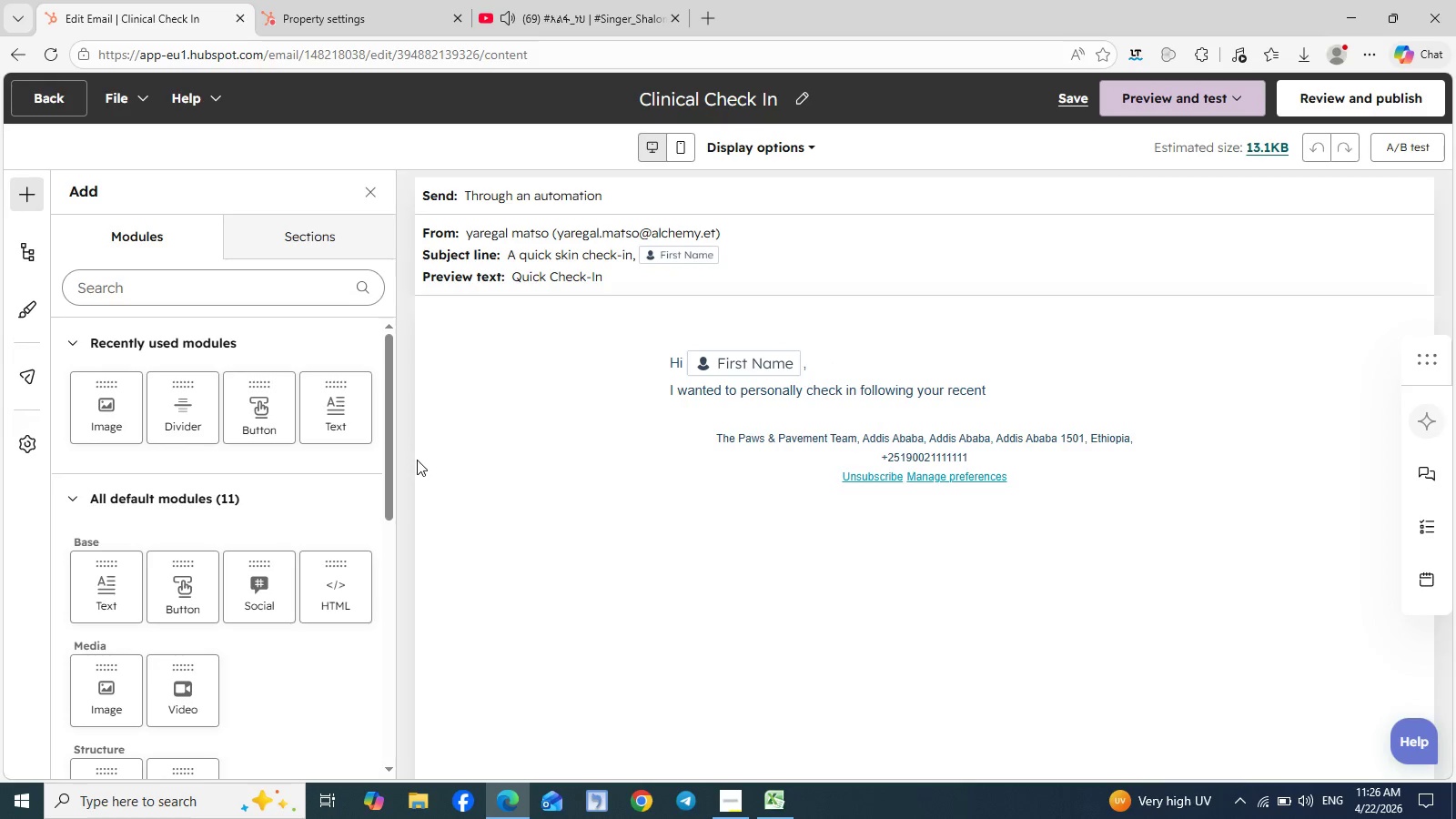 
wait(11.28)
 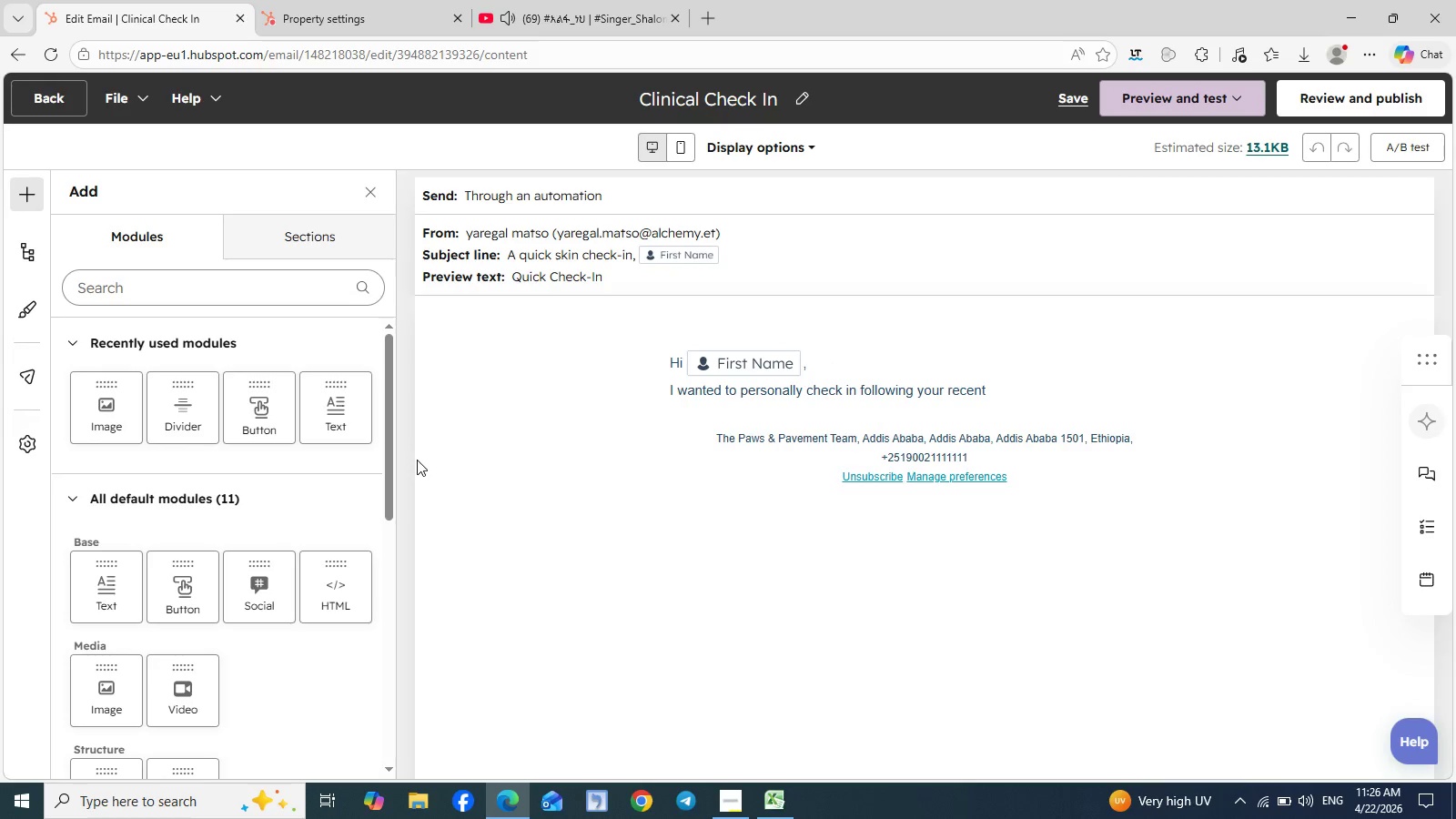 
left_click([945, 400])
 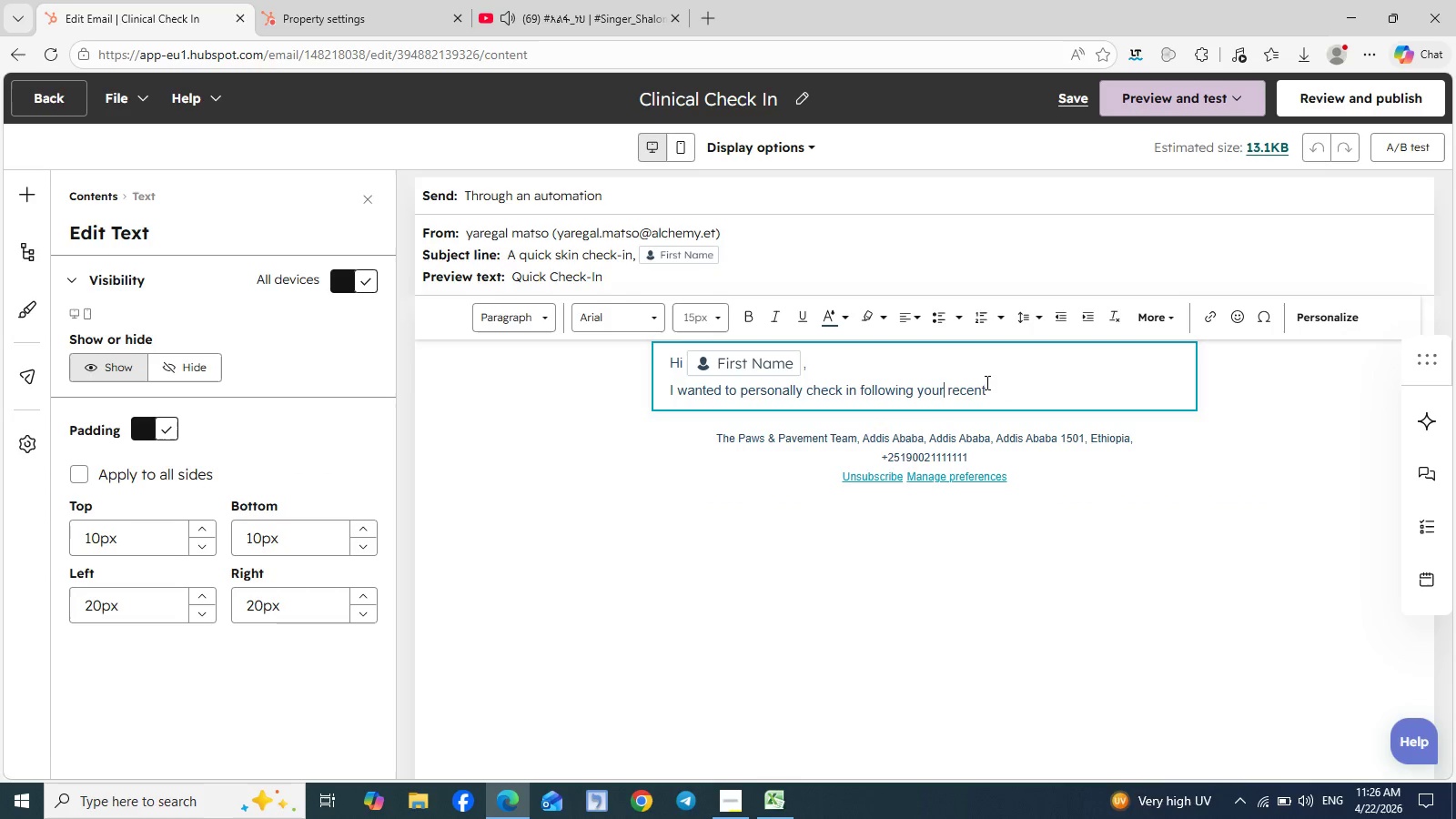 
left_click([986, 382])
 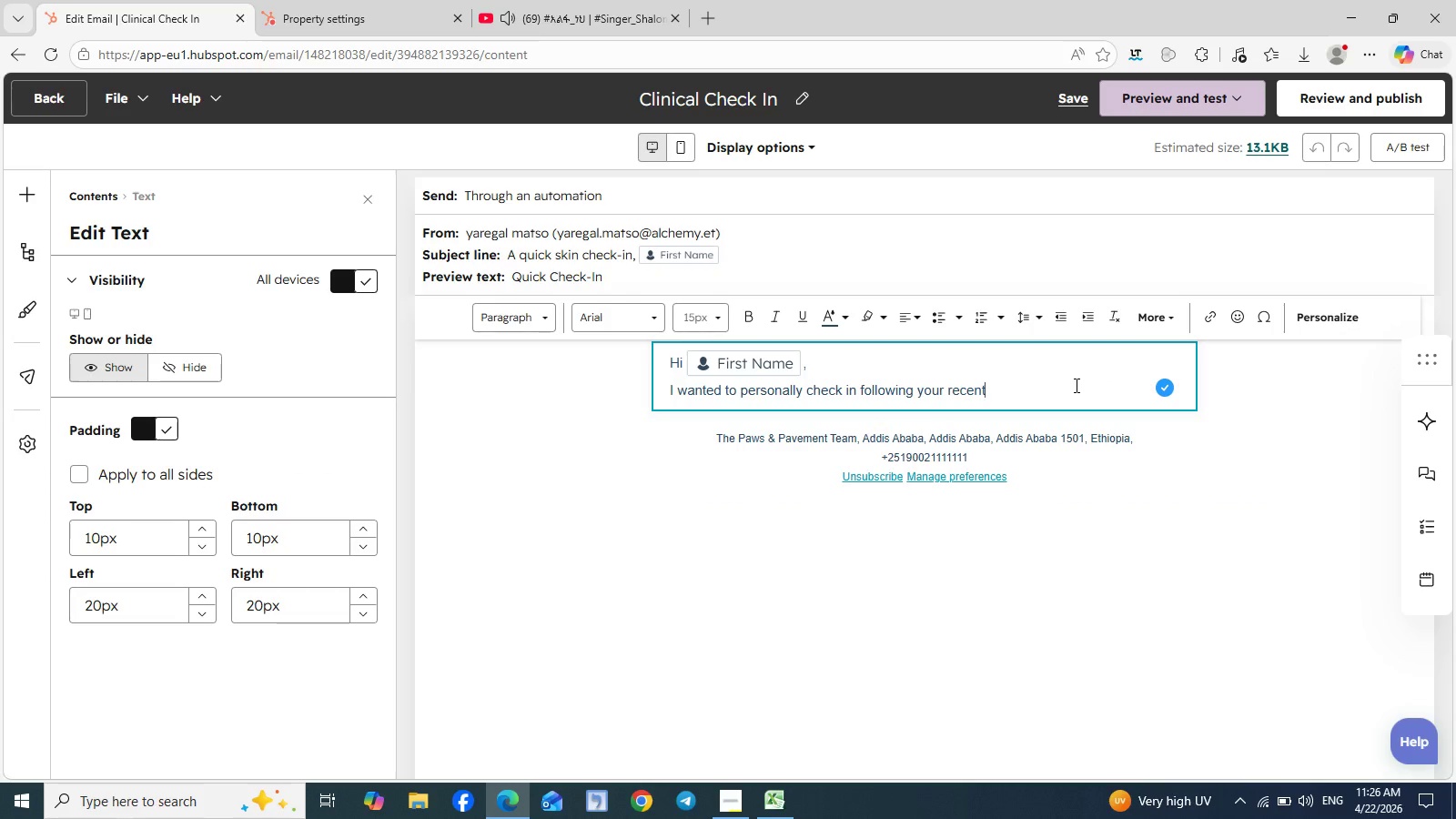 
key(Space)
 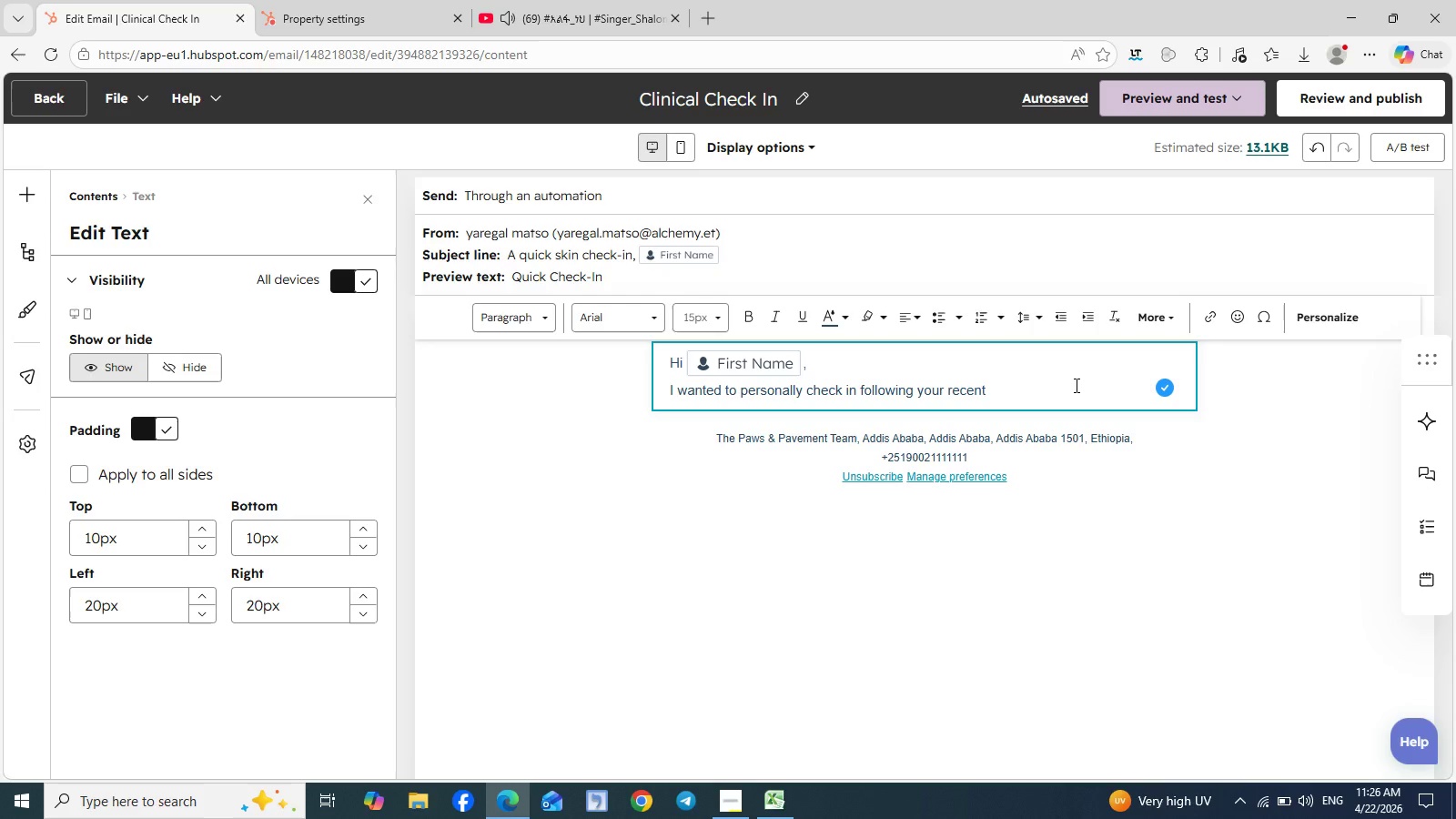 
wait(20.42)
 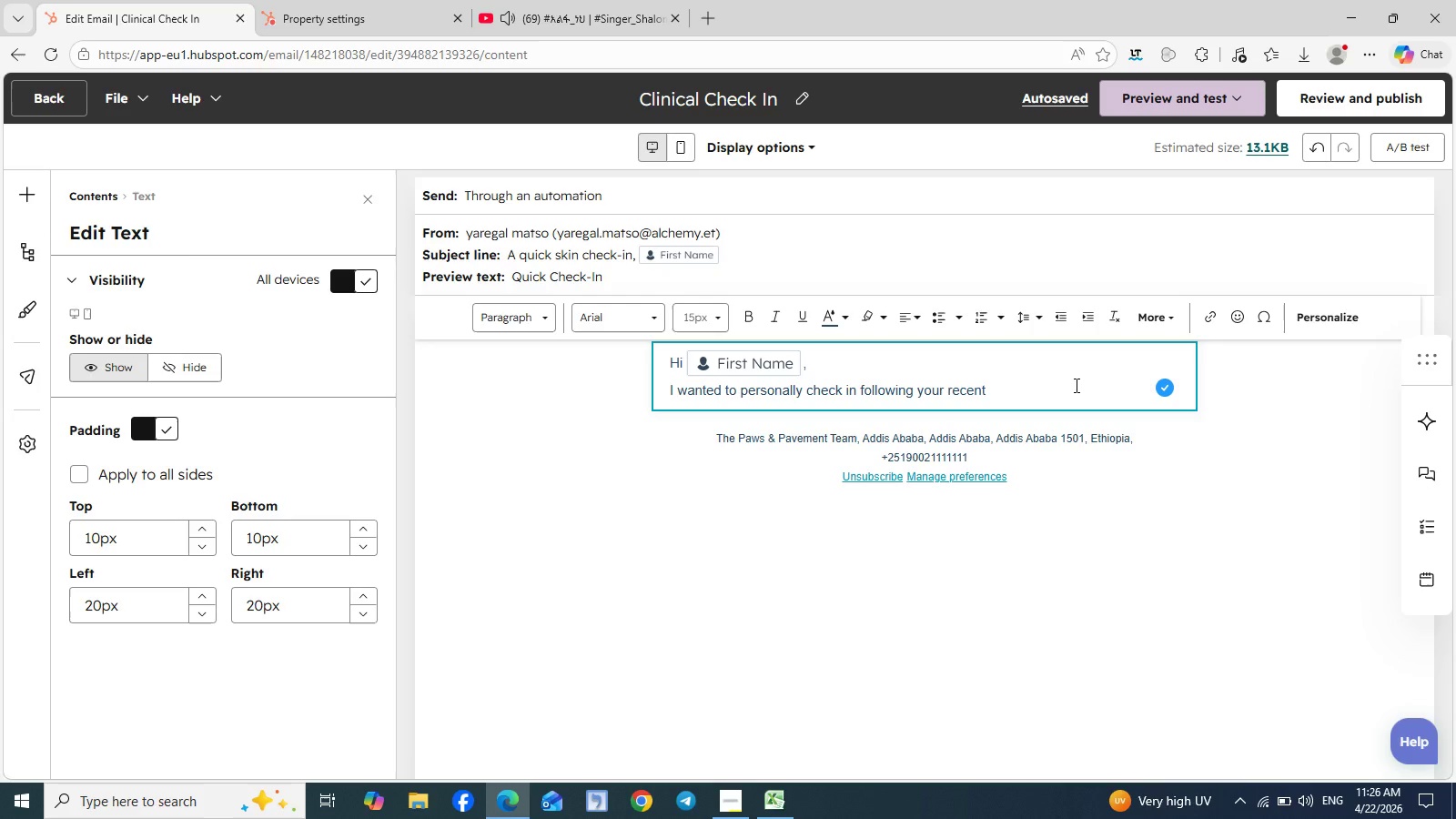 
left_click([1318, 325])
 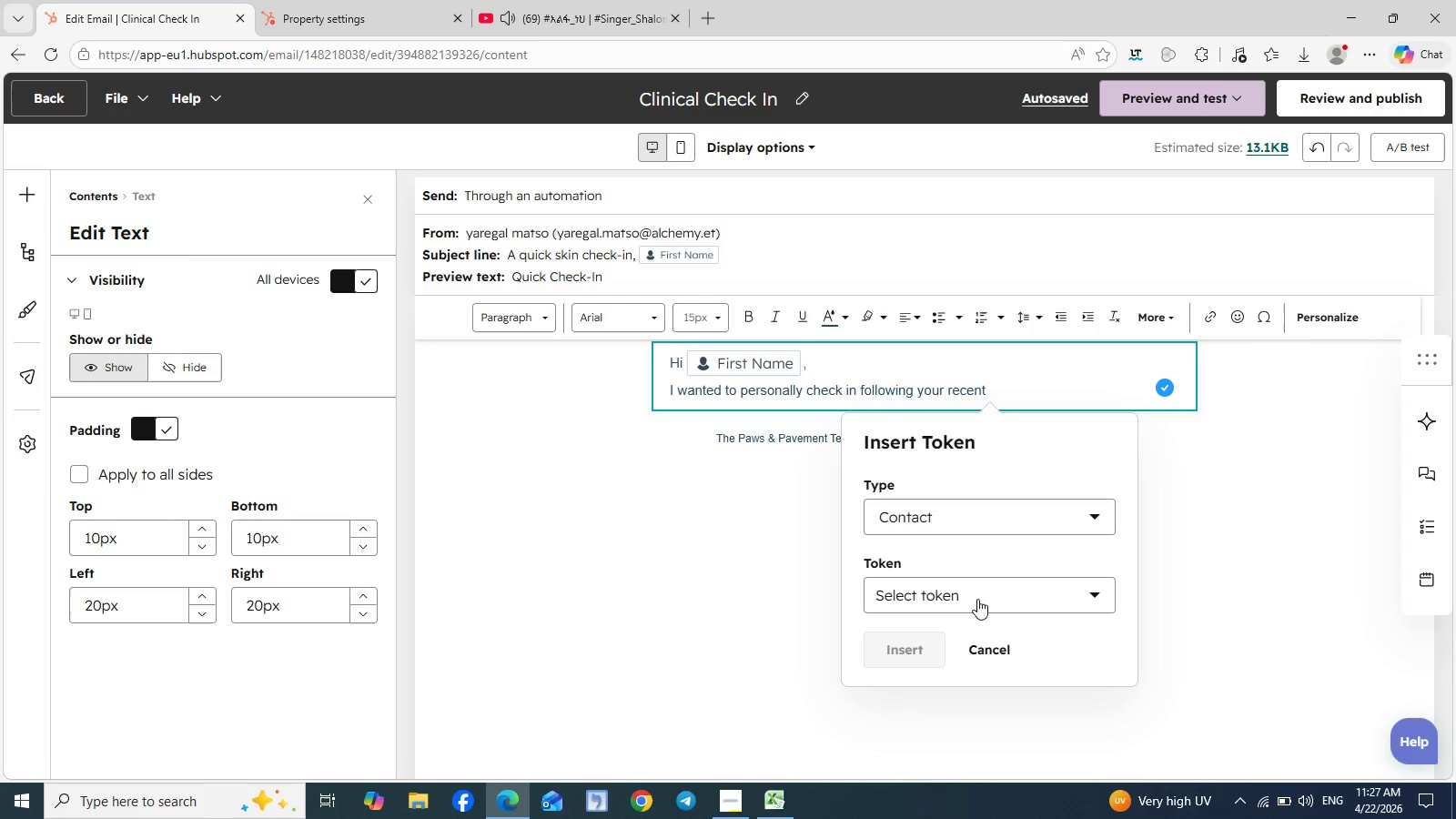 
left_click([962, 600])
 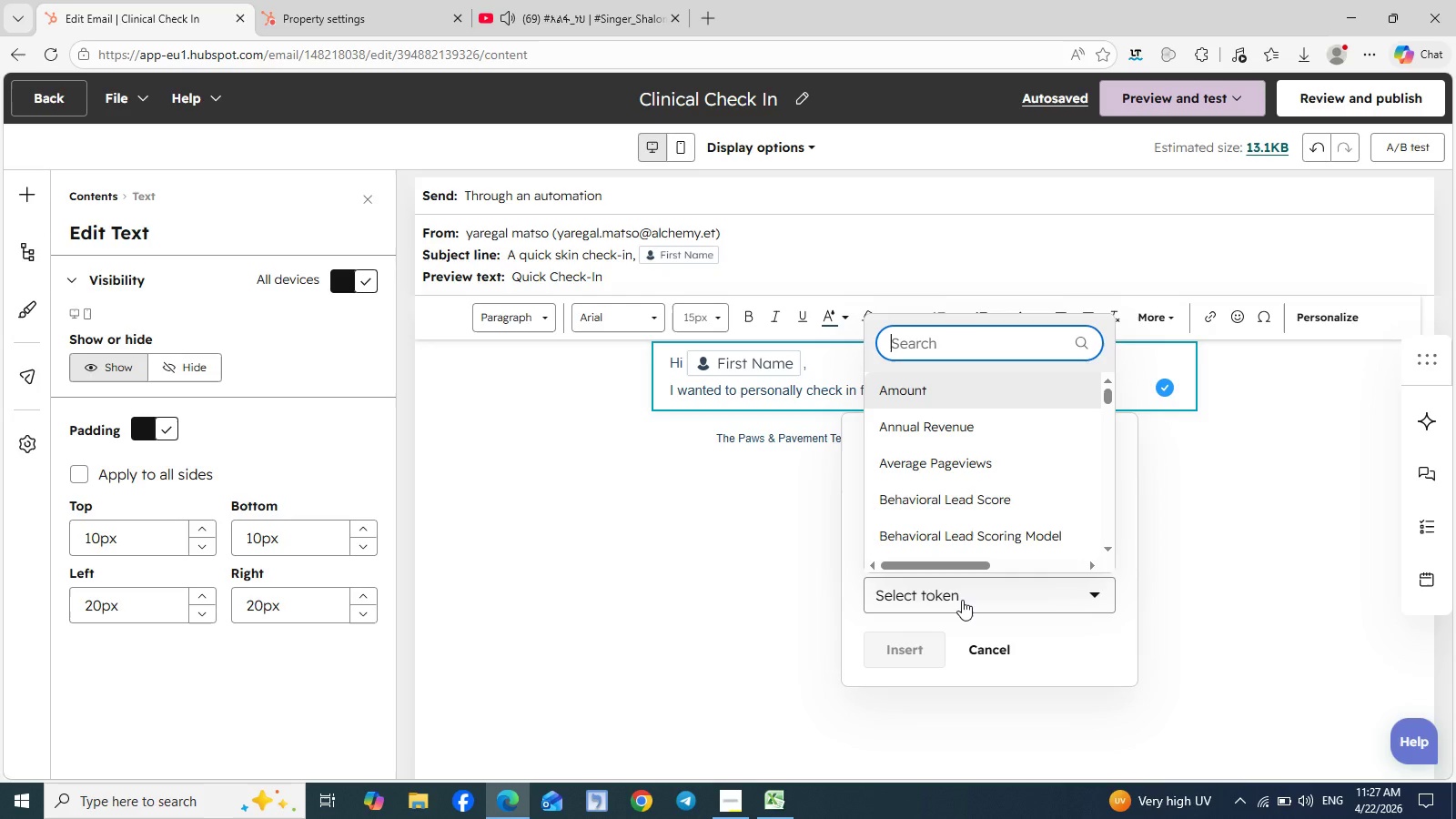 
type(last)
 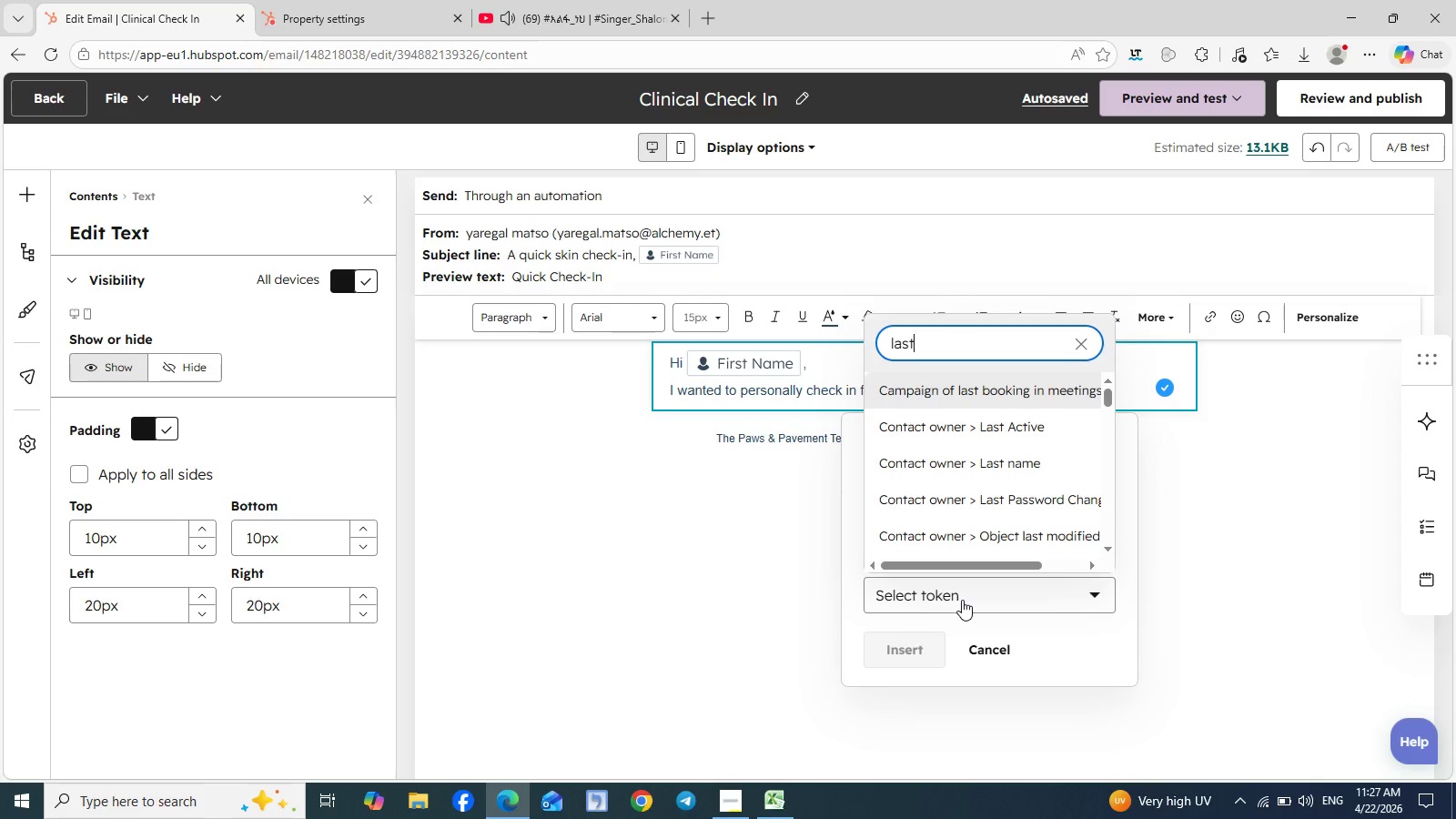 
type( ser)
 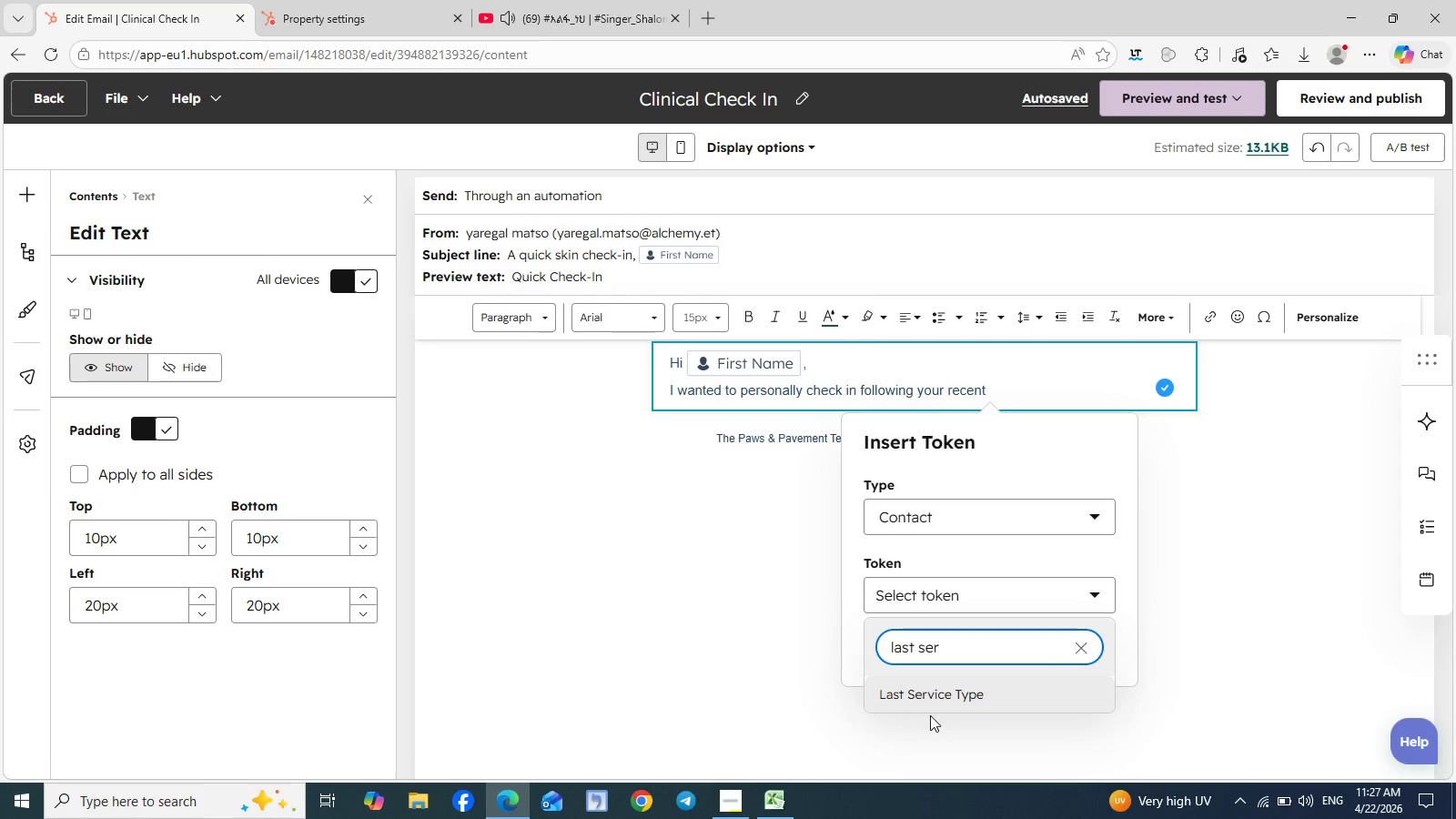 
left_click([939, 699])
 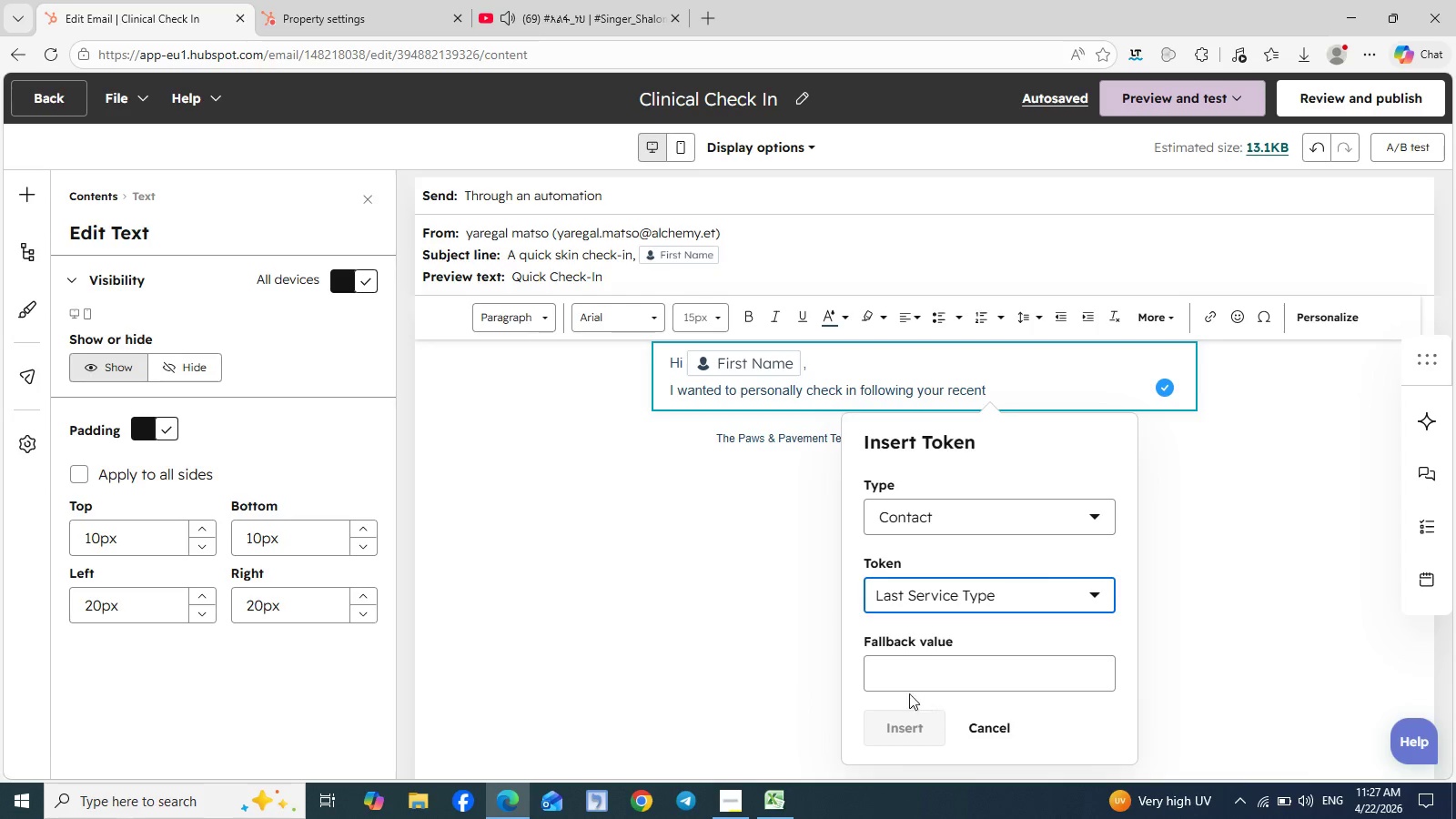 
left_click([905, 688])
 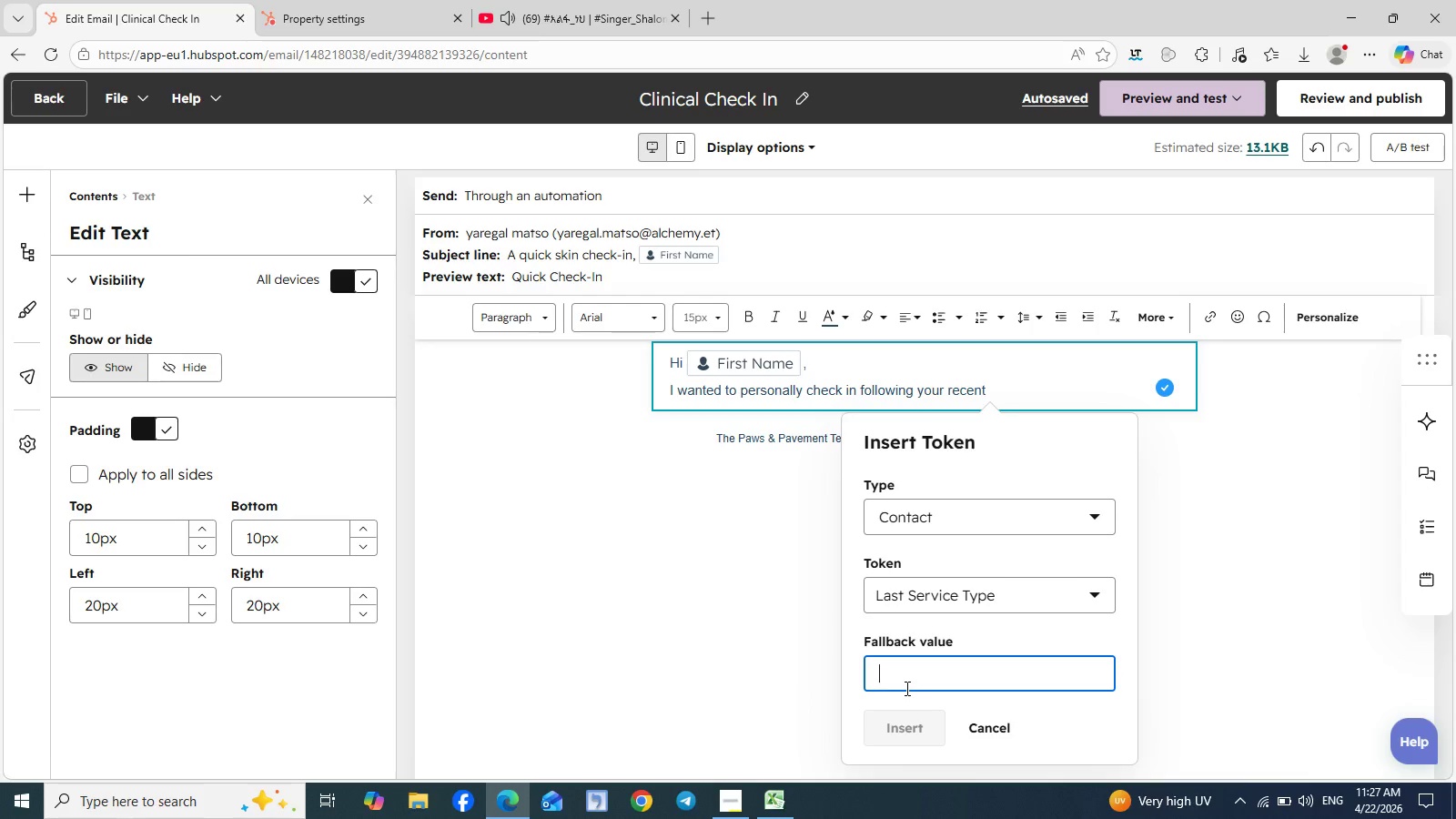 
type(lst)
 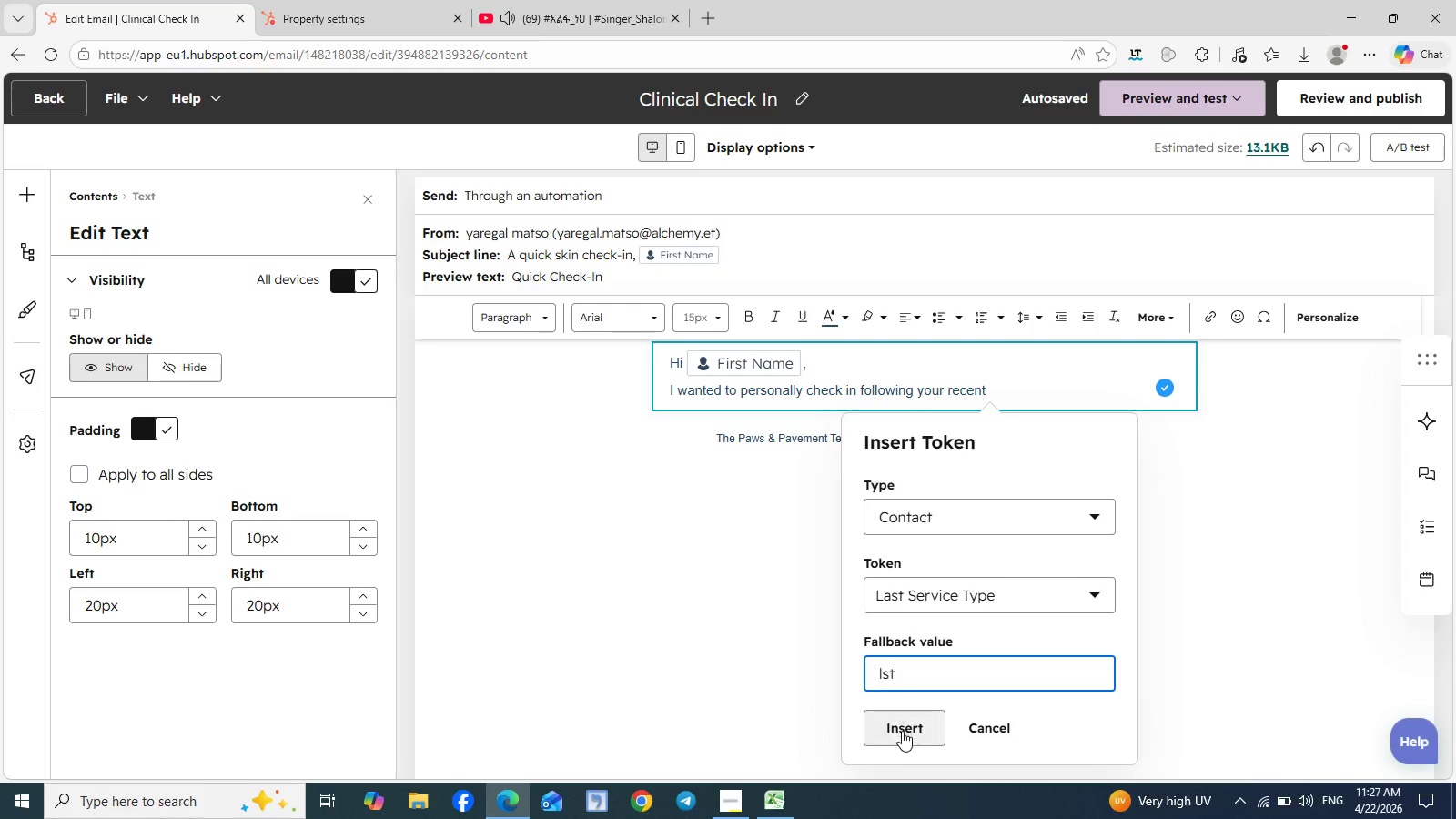 
left_click([902, 731])
 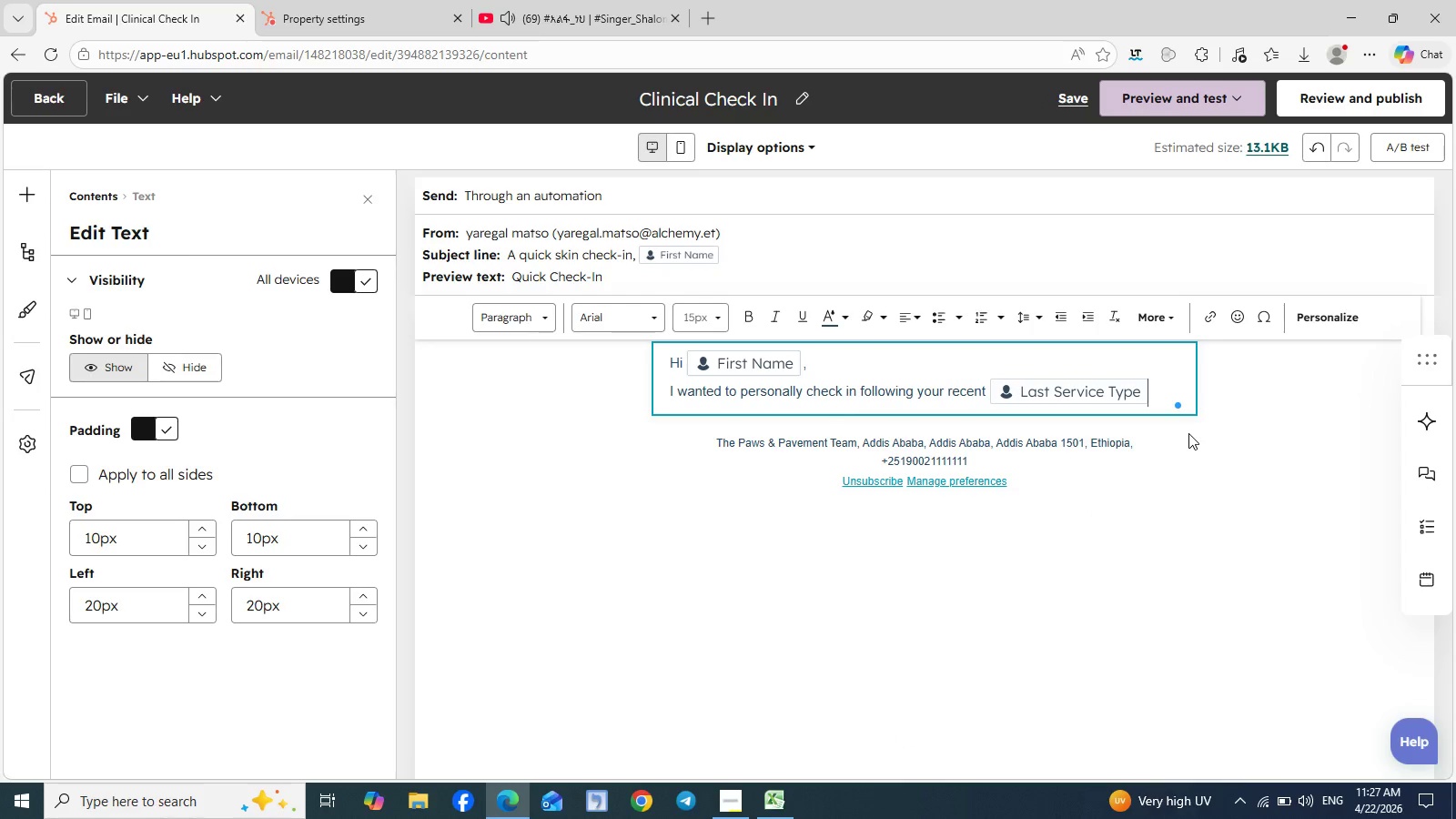 
type( treatment )
 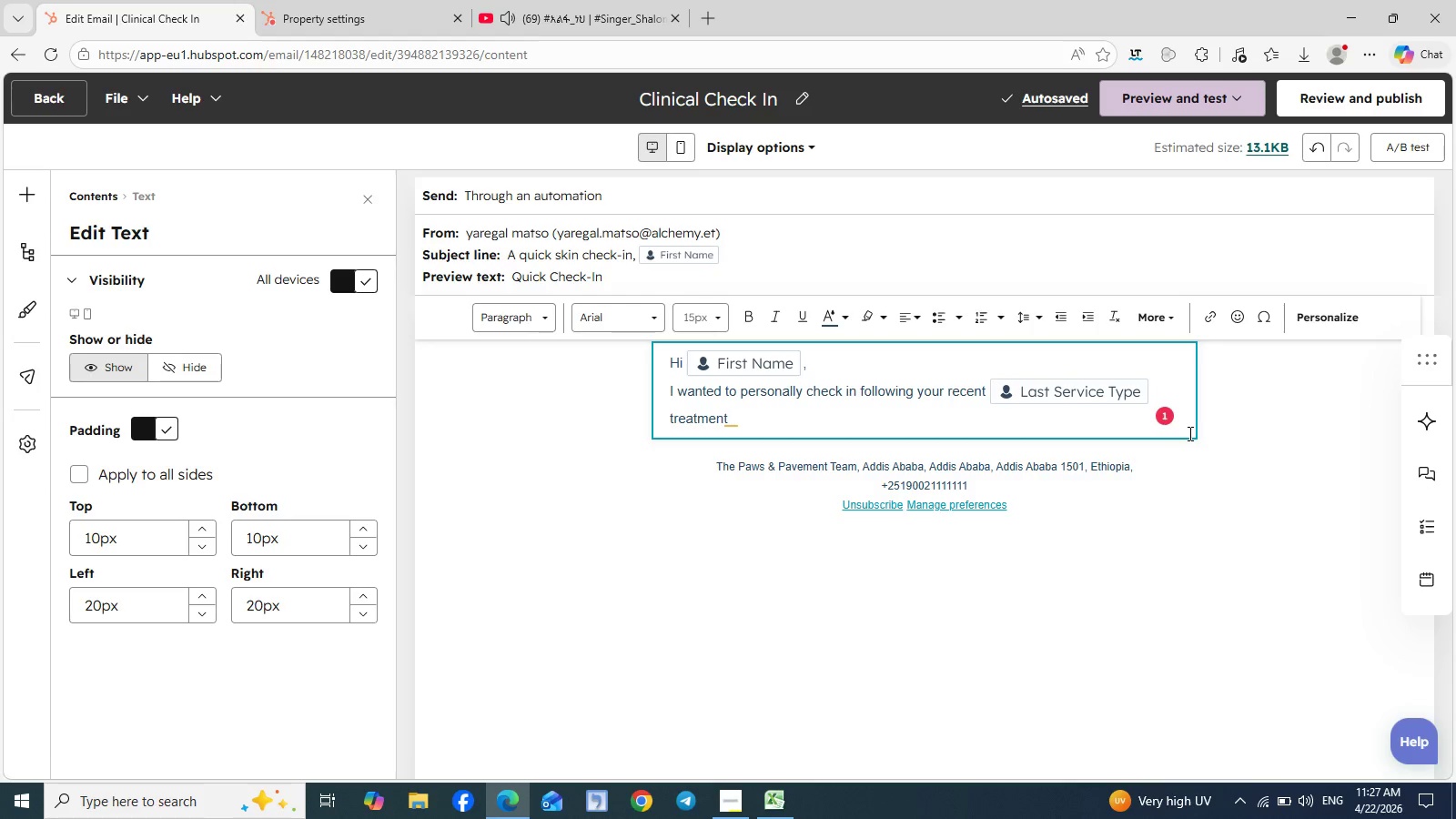 
wait(6.44)
 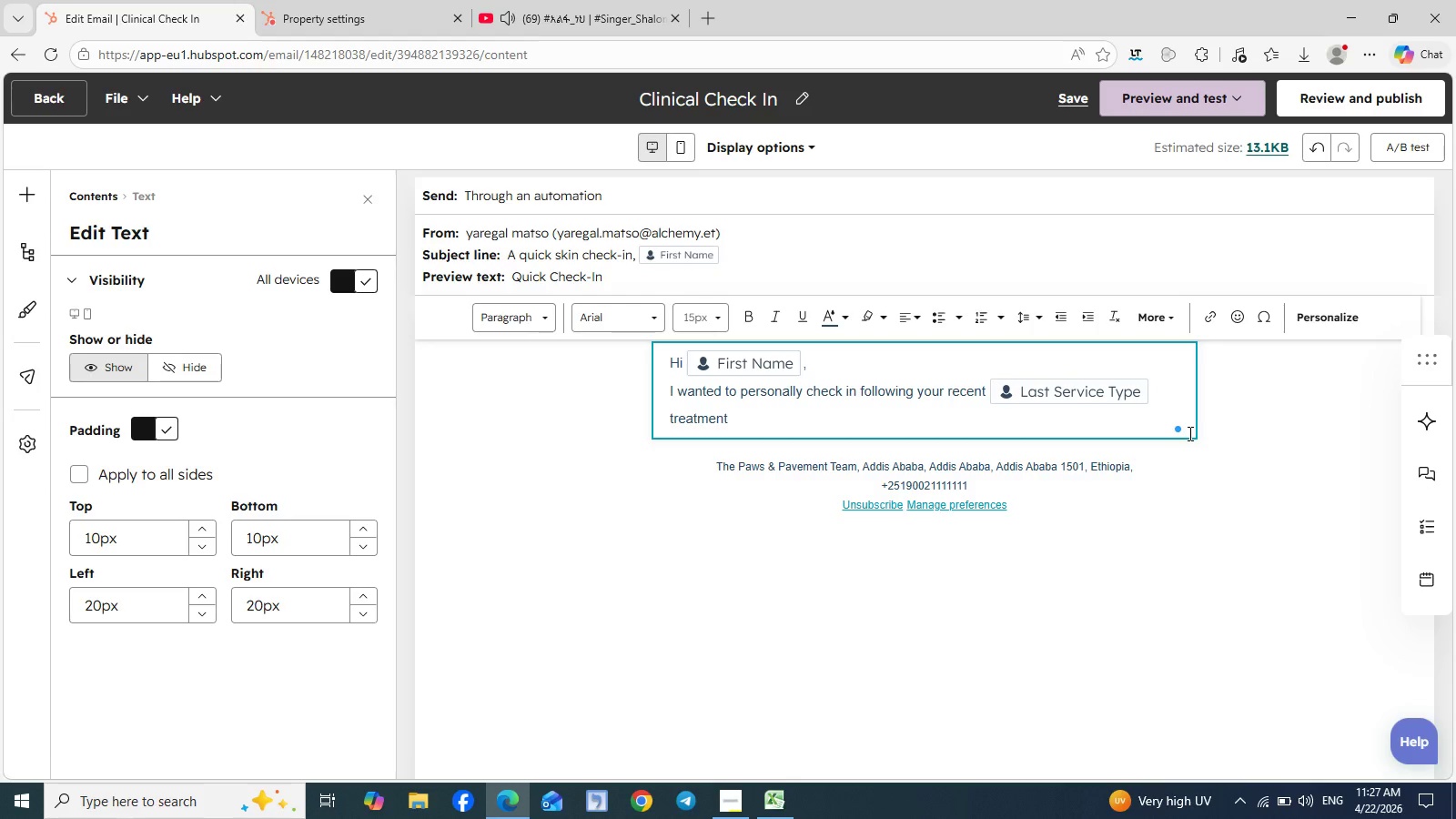 
type(at Azure Willow.)
 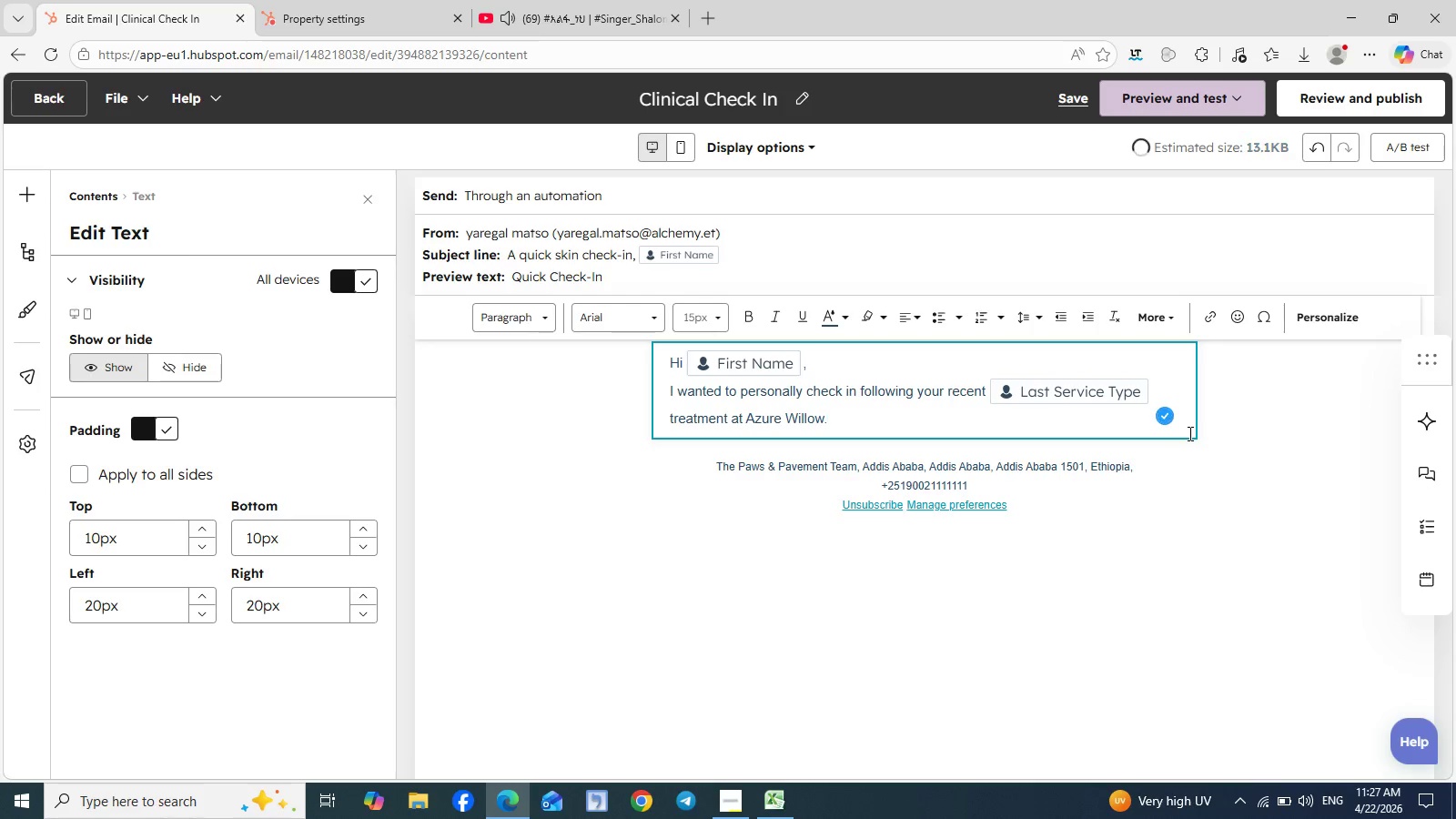 
key(Enter)
 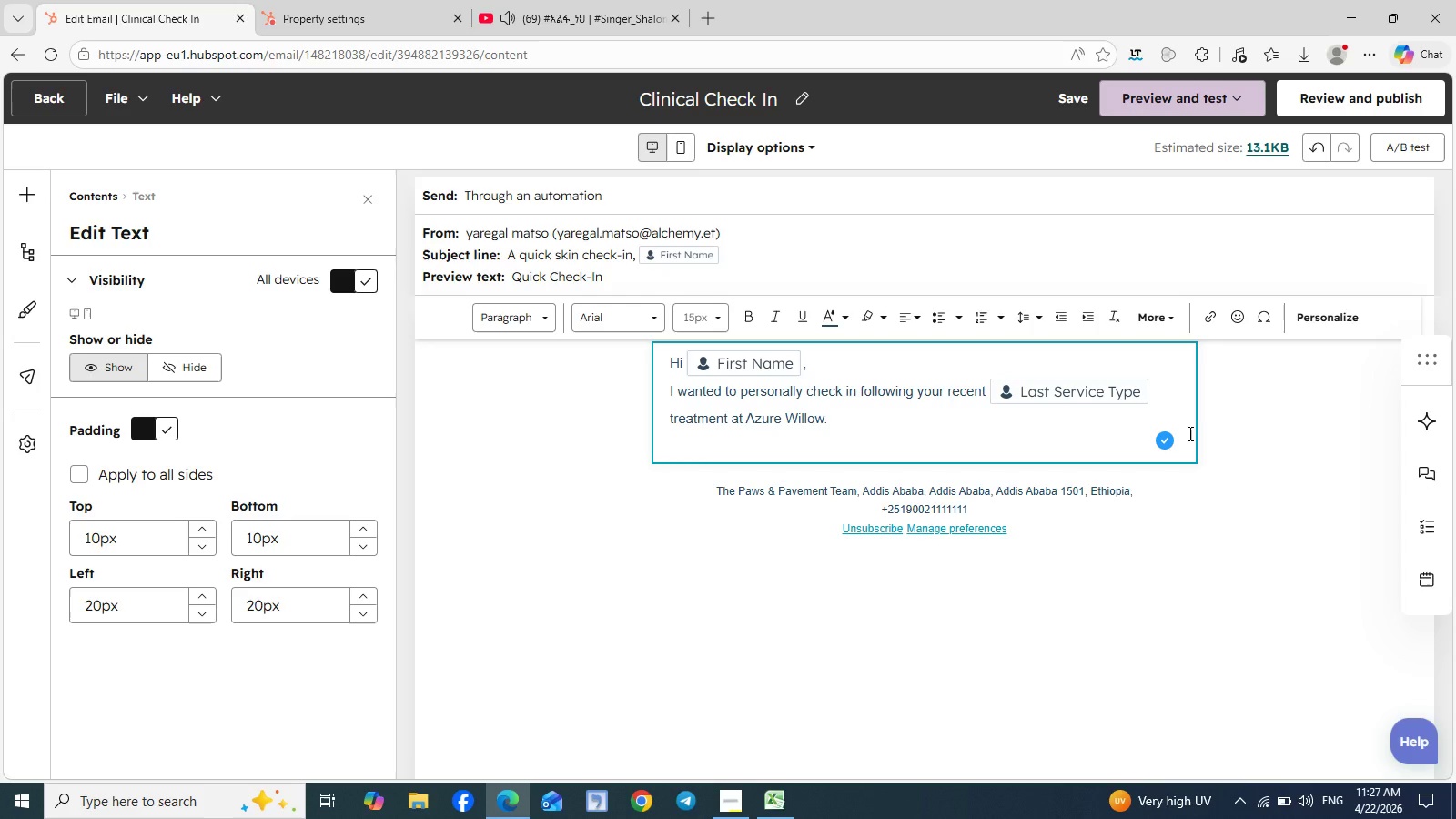 
key(Enter)
 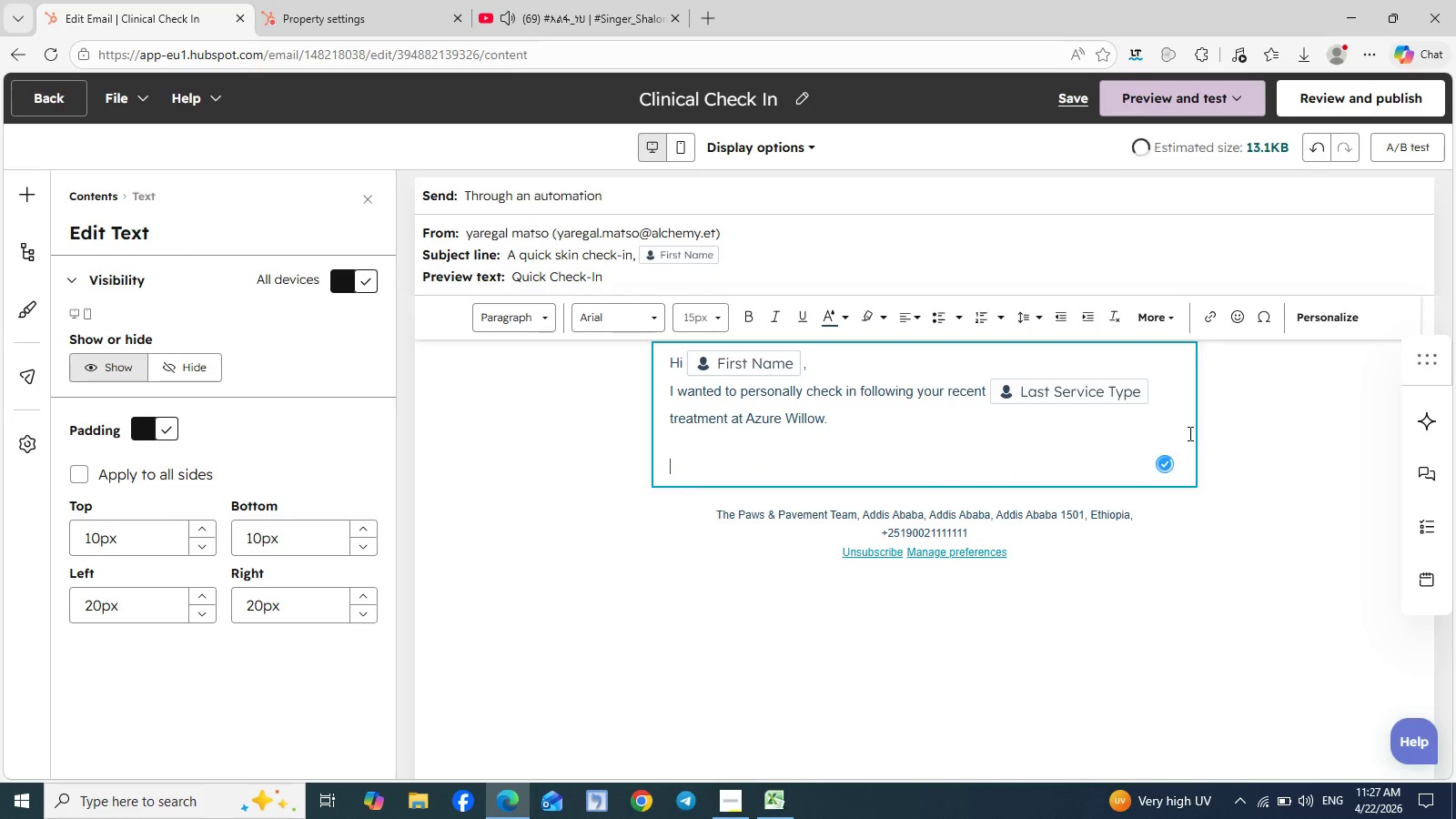 
type(Around this stage )
key(Backspace)
type(, your skin often begins to shift--sometimes subtly. Hydration levels,s)
key(Backspace)
type( sensetive )
 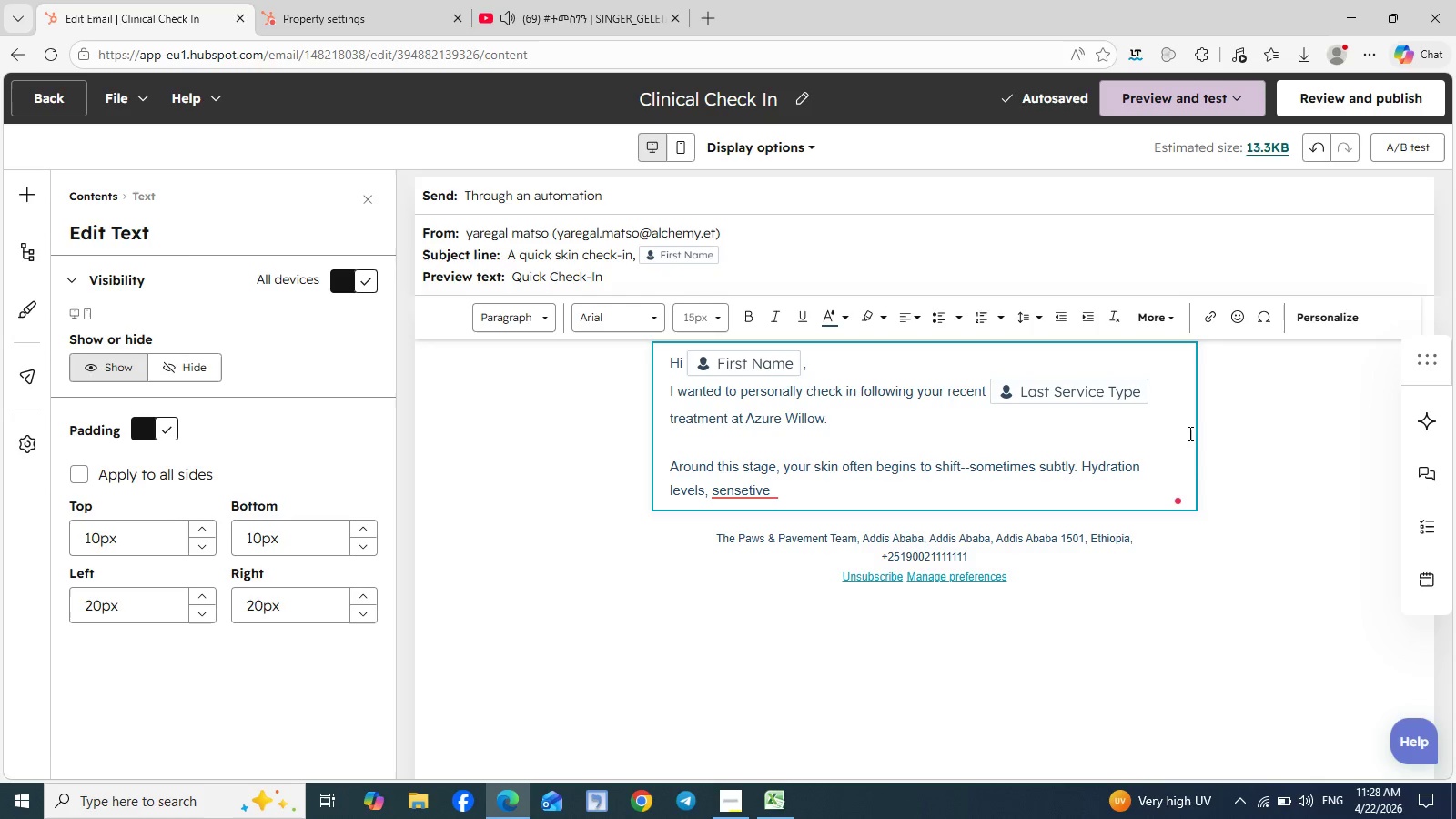 
key(Backspace)
key(Backspace)
type(iy)
key(Backspace)
type(ty, or texture may evolve depending )
 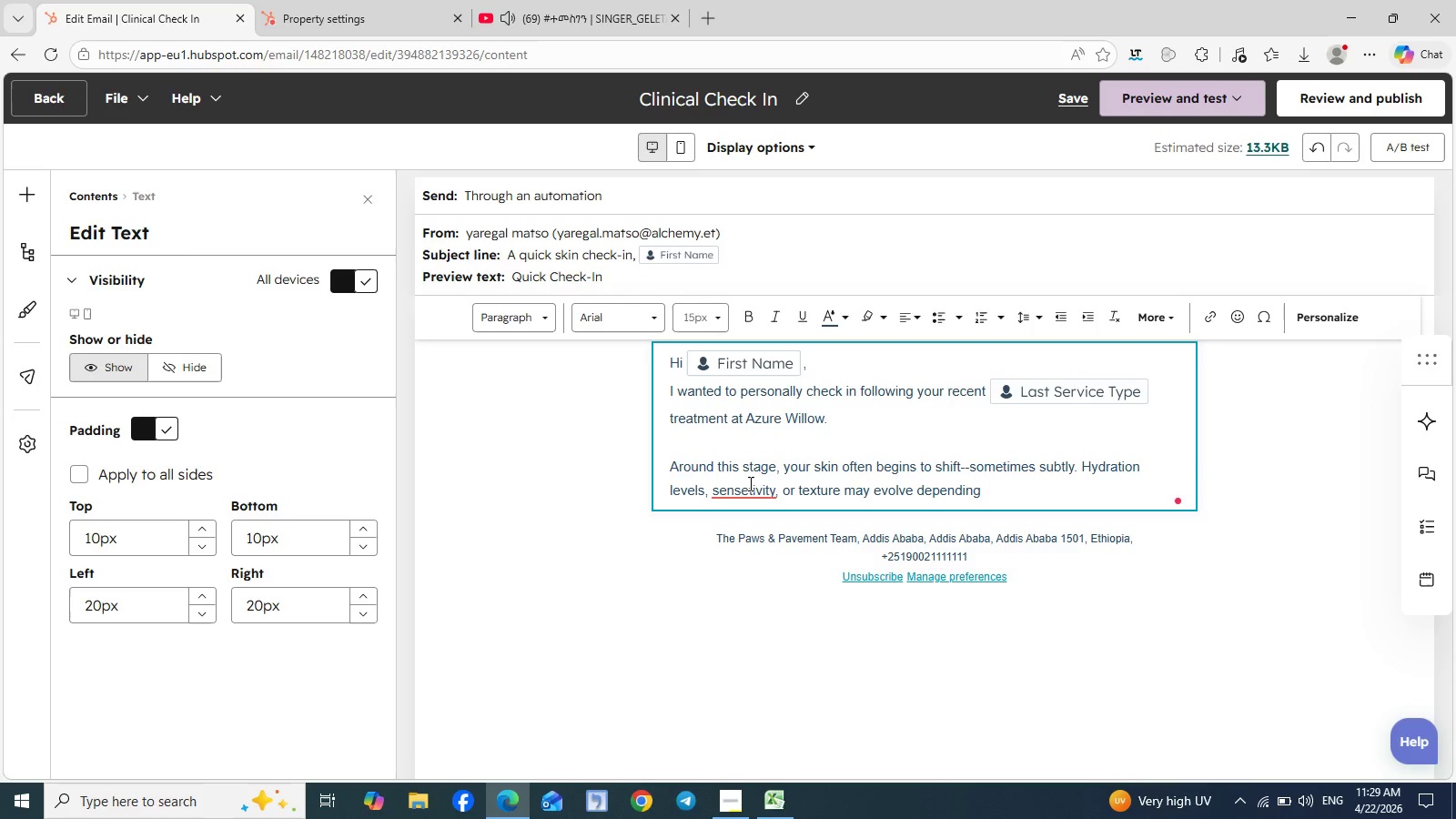 
left_click([750, 490])
 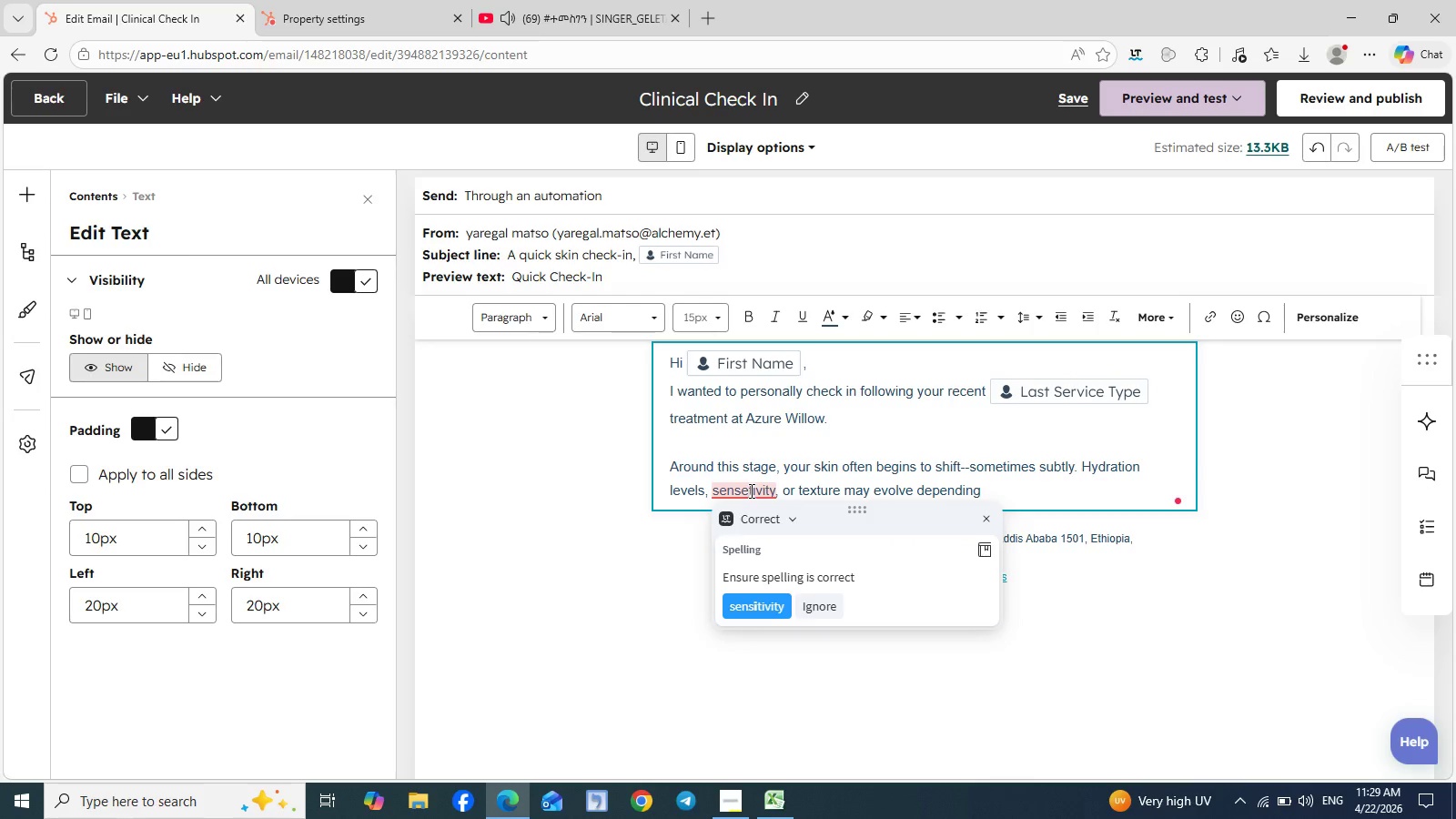 
left_click([750, 490])
 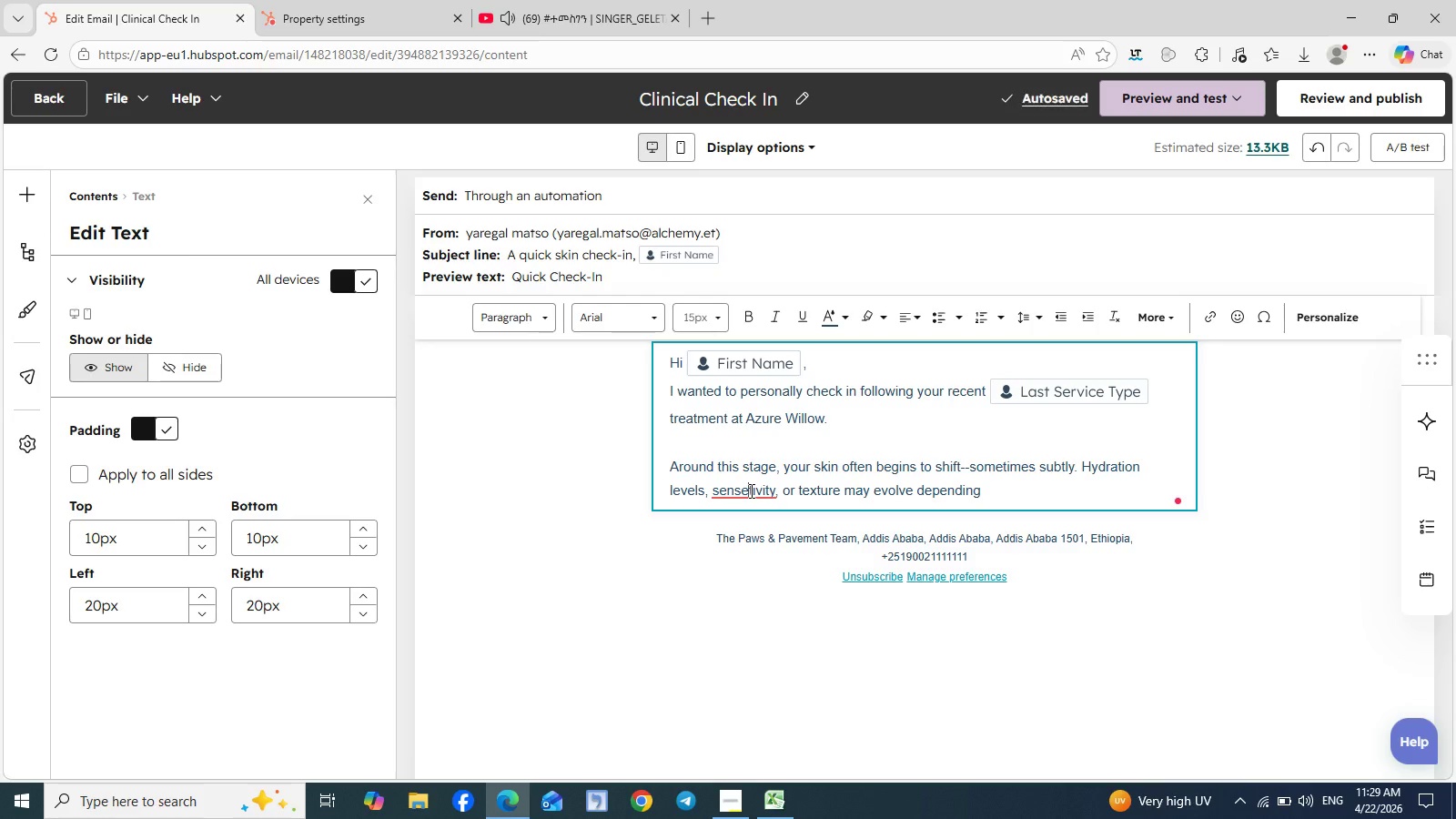 
left_click([750, 490])
 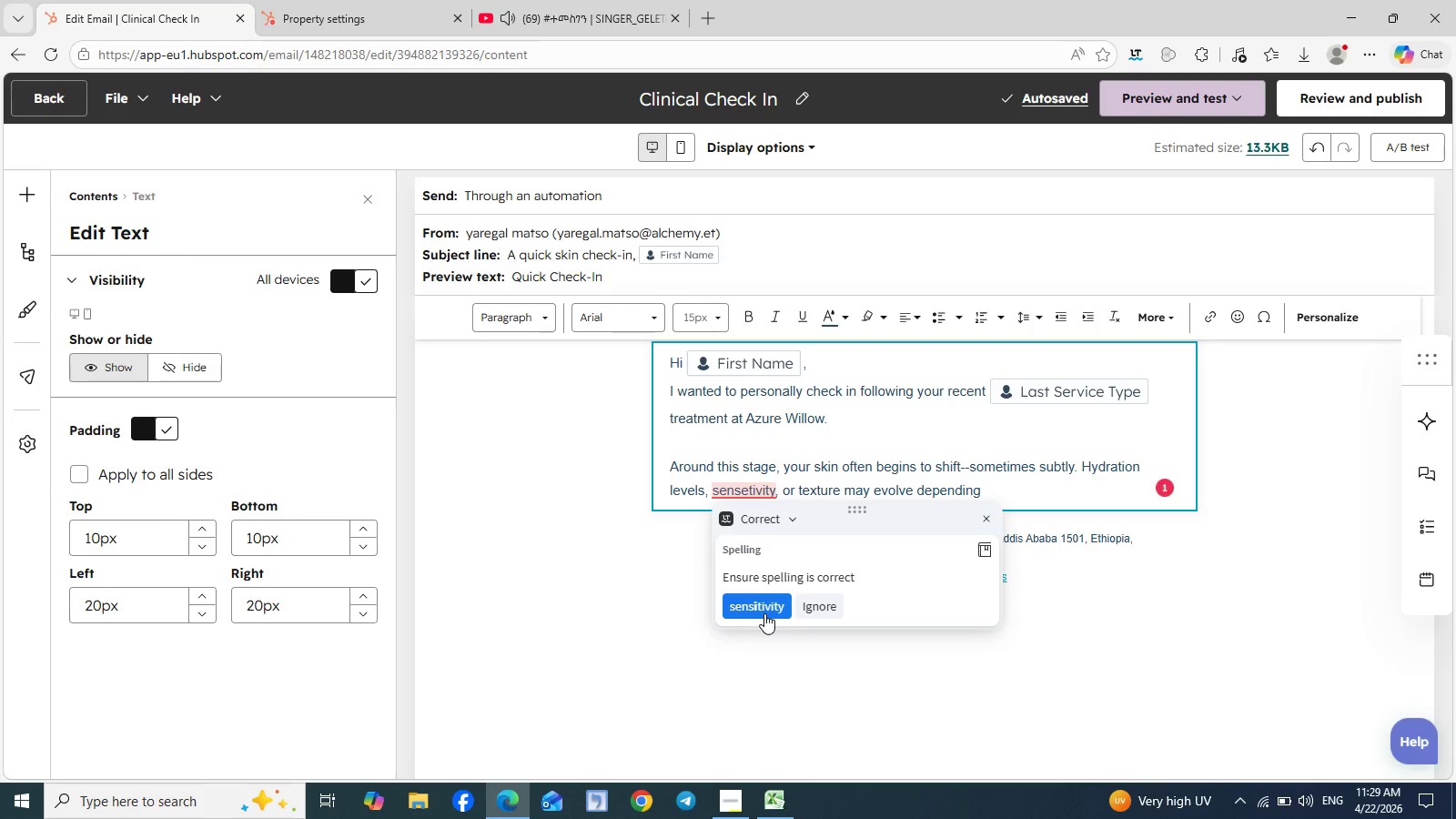 
left_click([764, 613])
 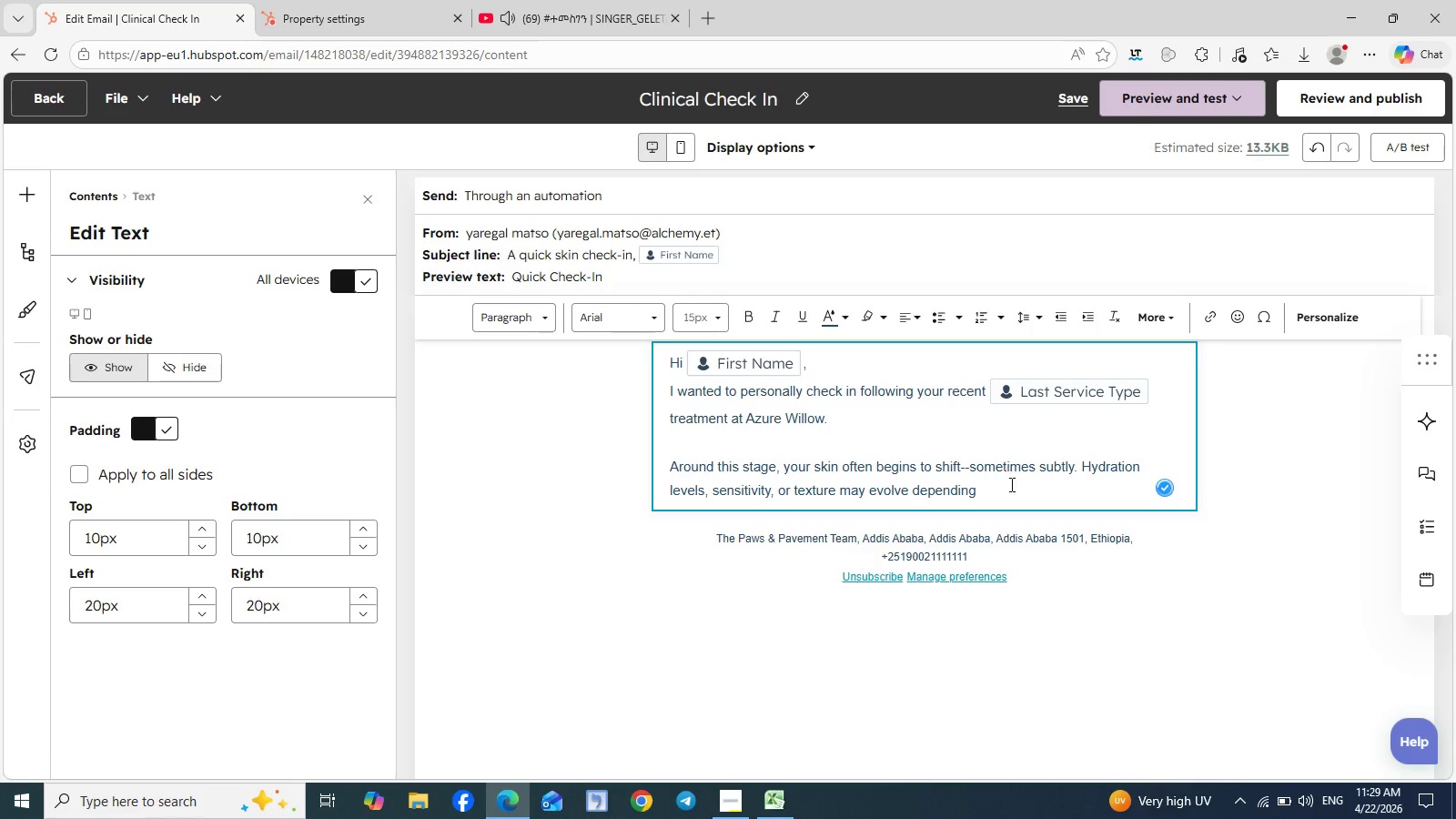 
left_click([989, 502])
 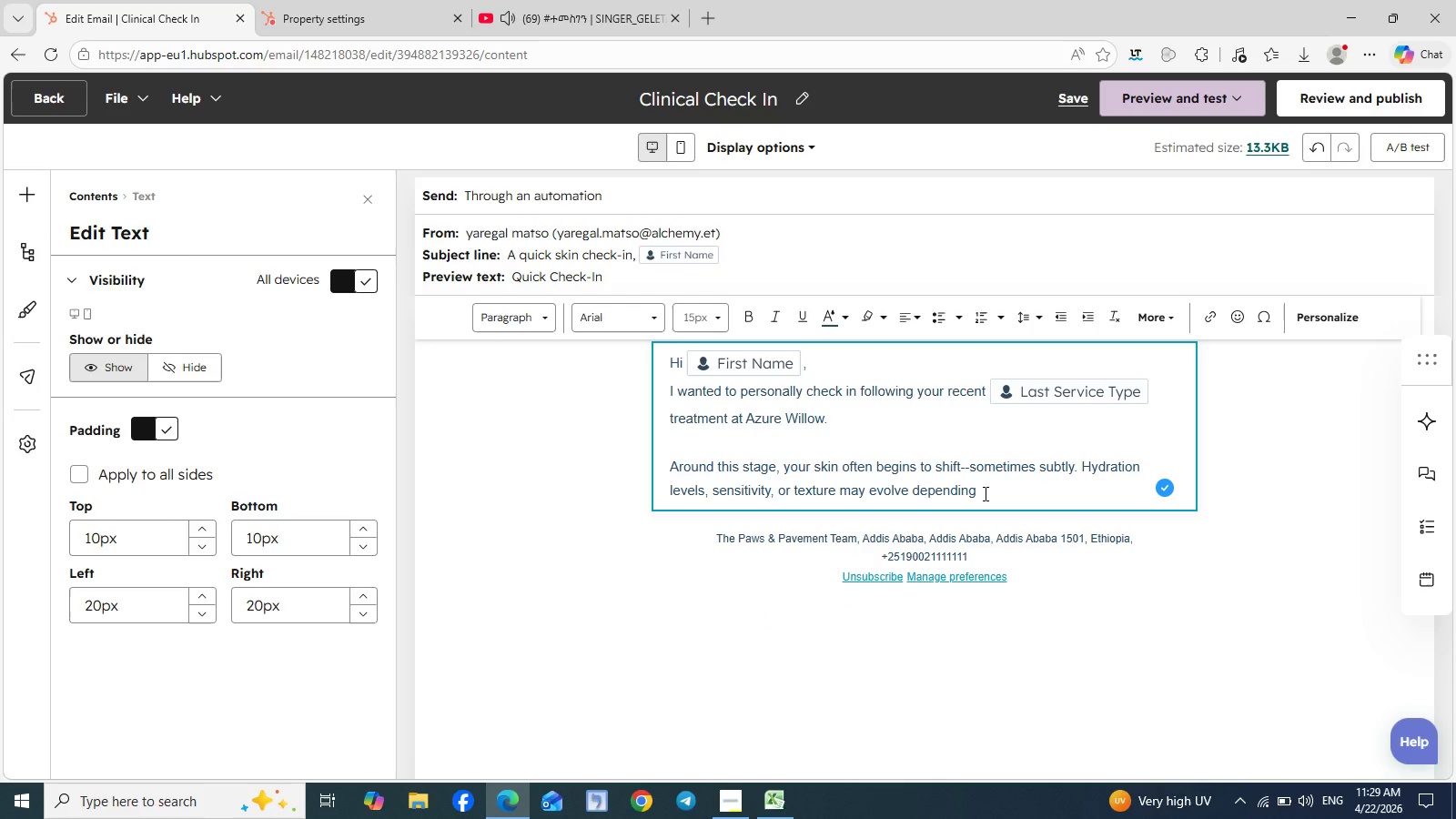 
left_click([984, 493])
 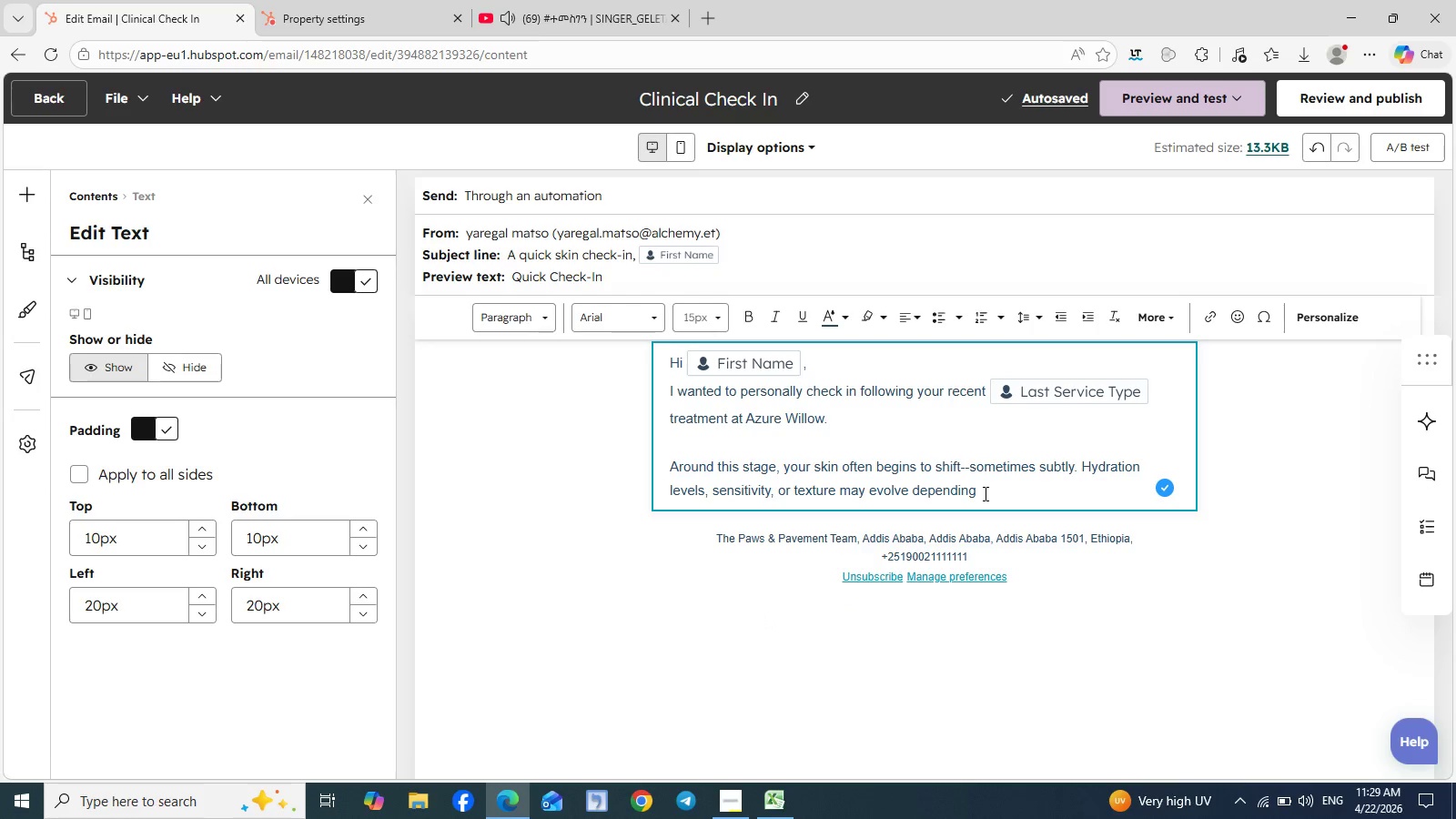 
type(o)
key(Backspace)
key(Backspace)
type(om)
key(Backspace)
type(n the treatment and seasonal conditons.)
 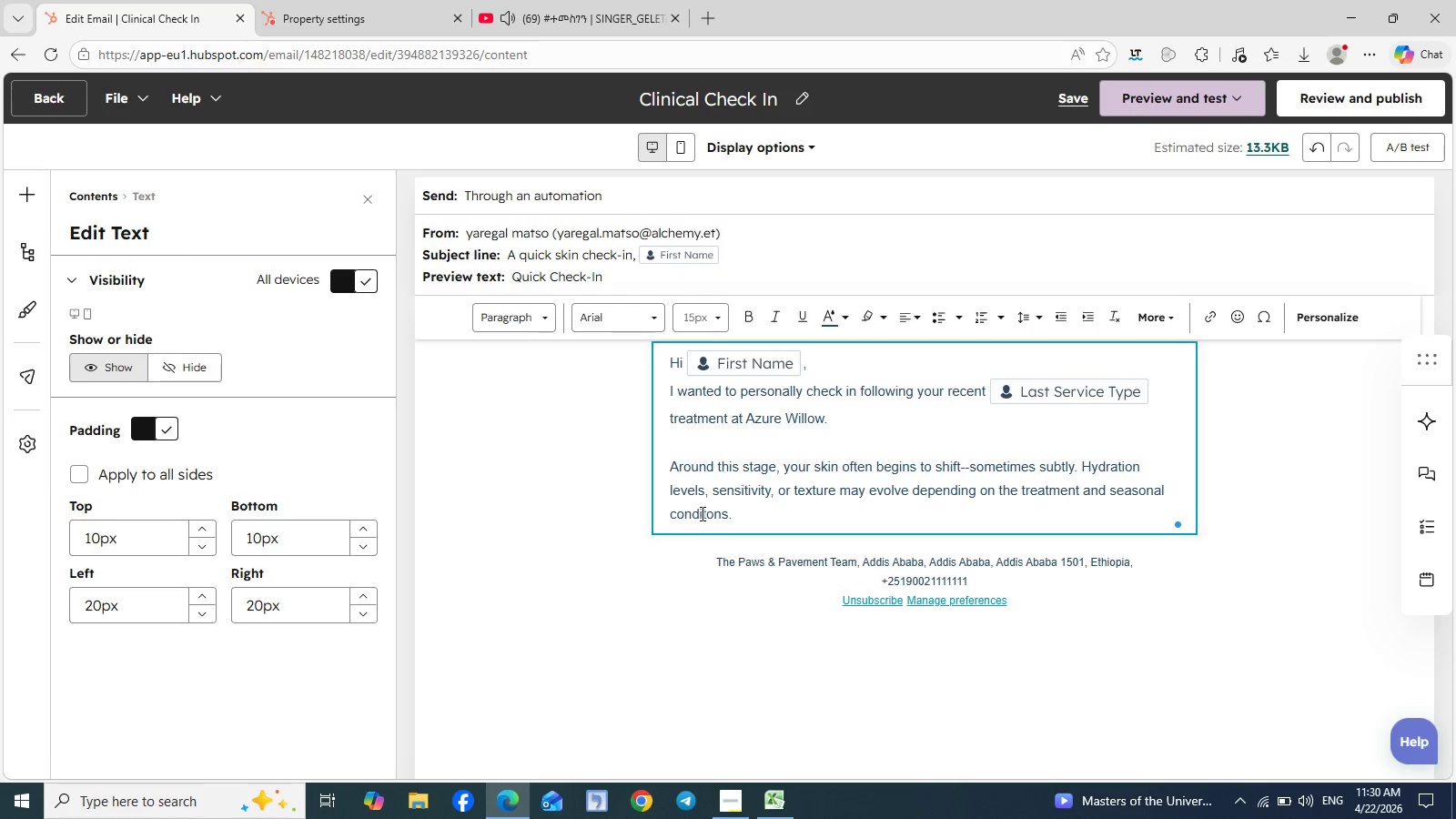 
left_click([707, 513])
 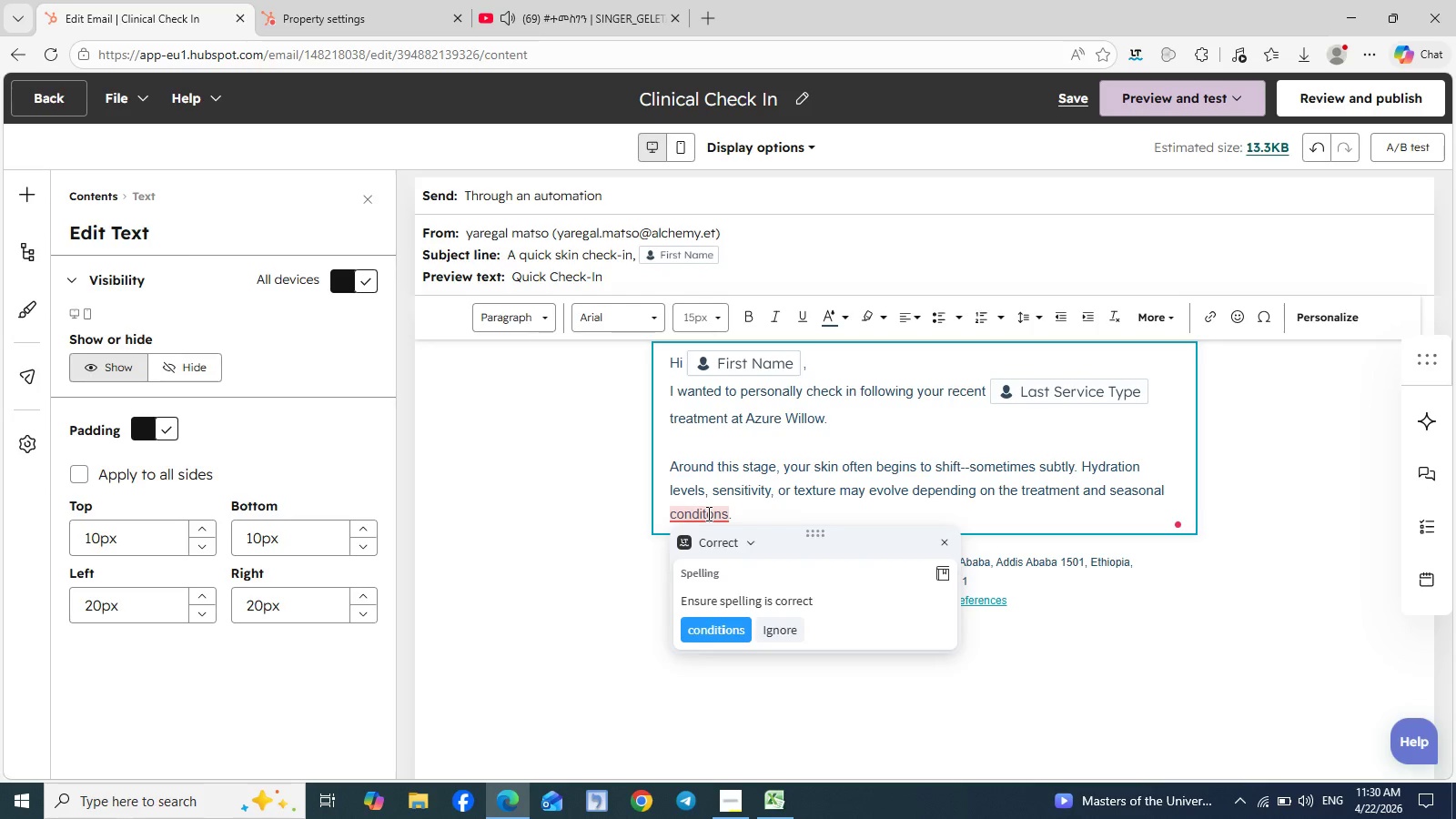 
key(I)
 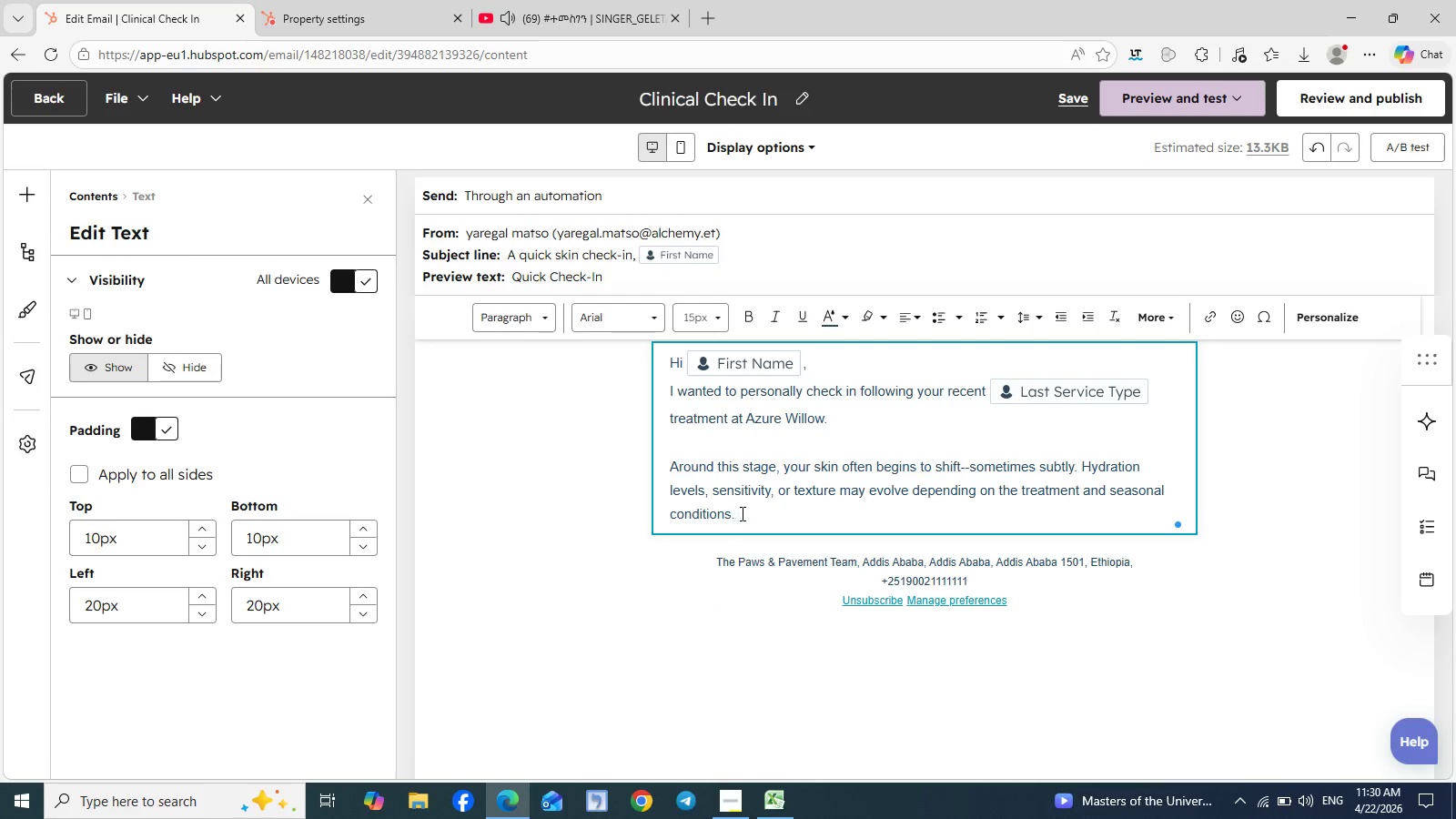 
left_click([742, 513])
 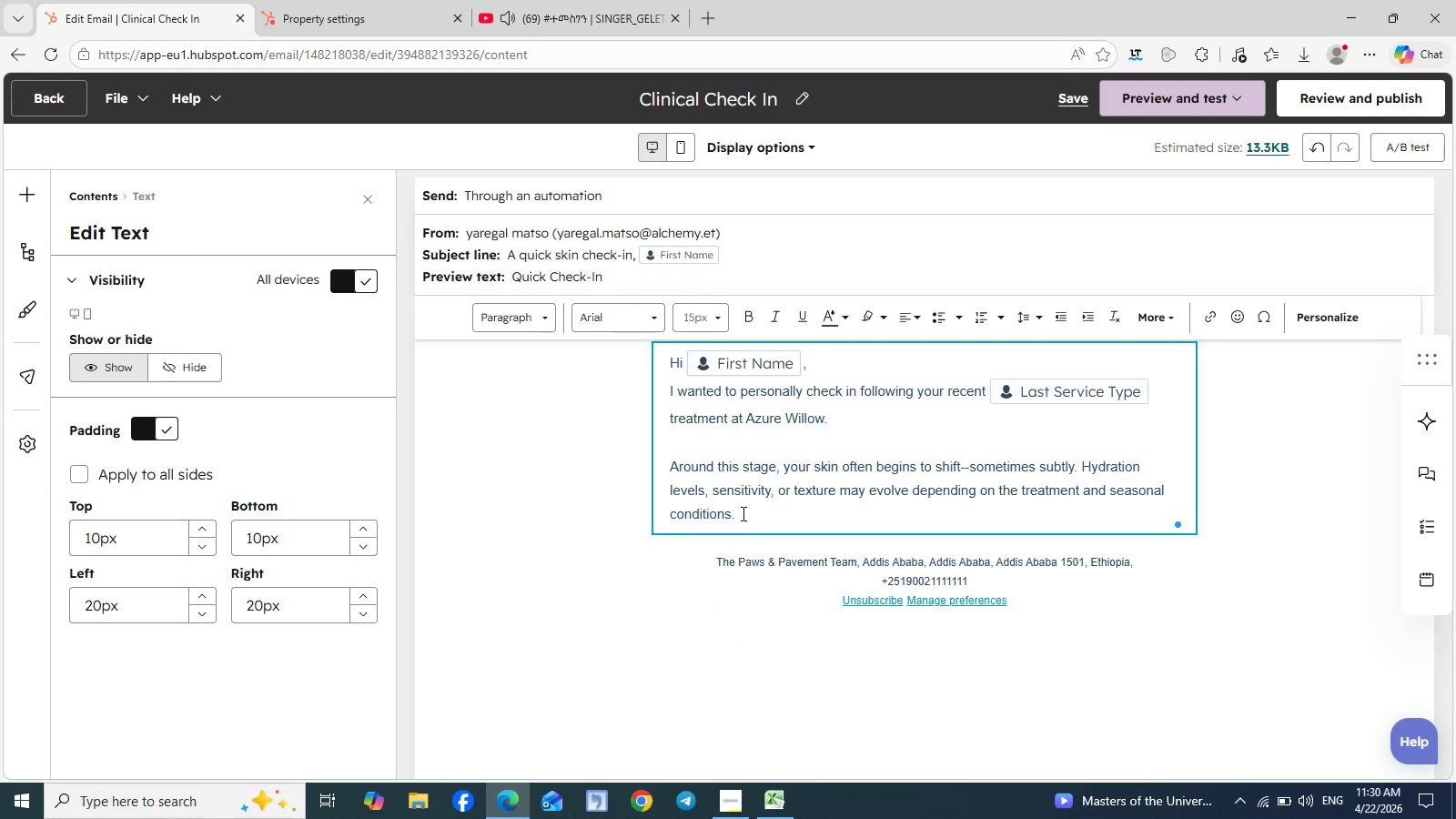 
key(Enter)
 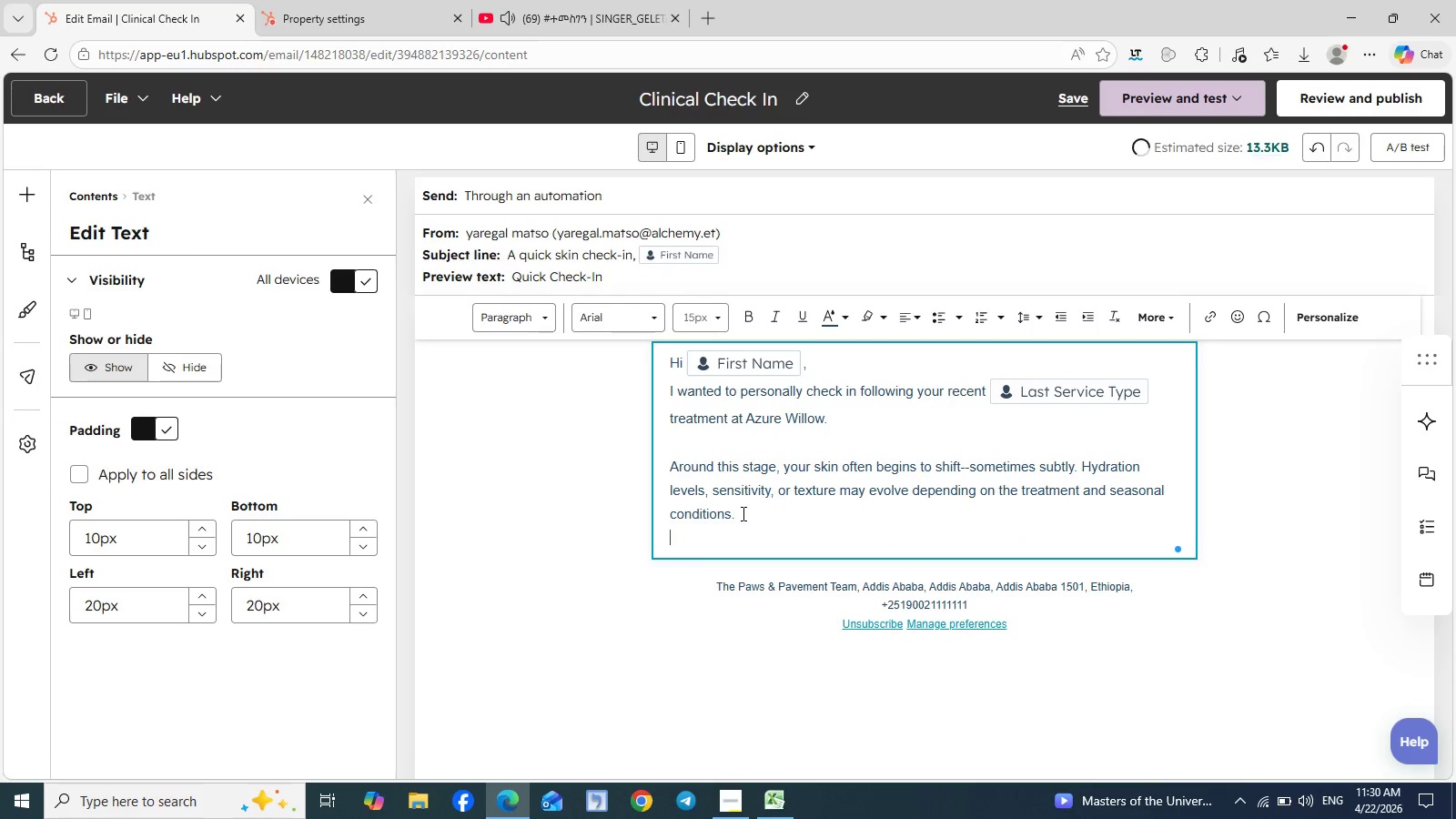 
key(Enter)
 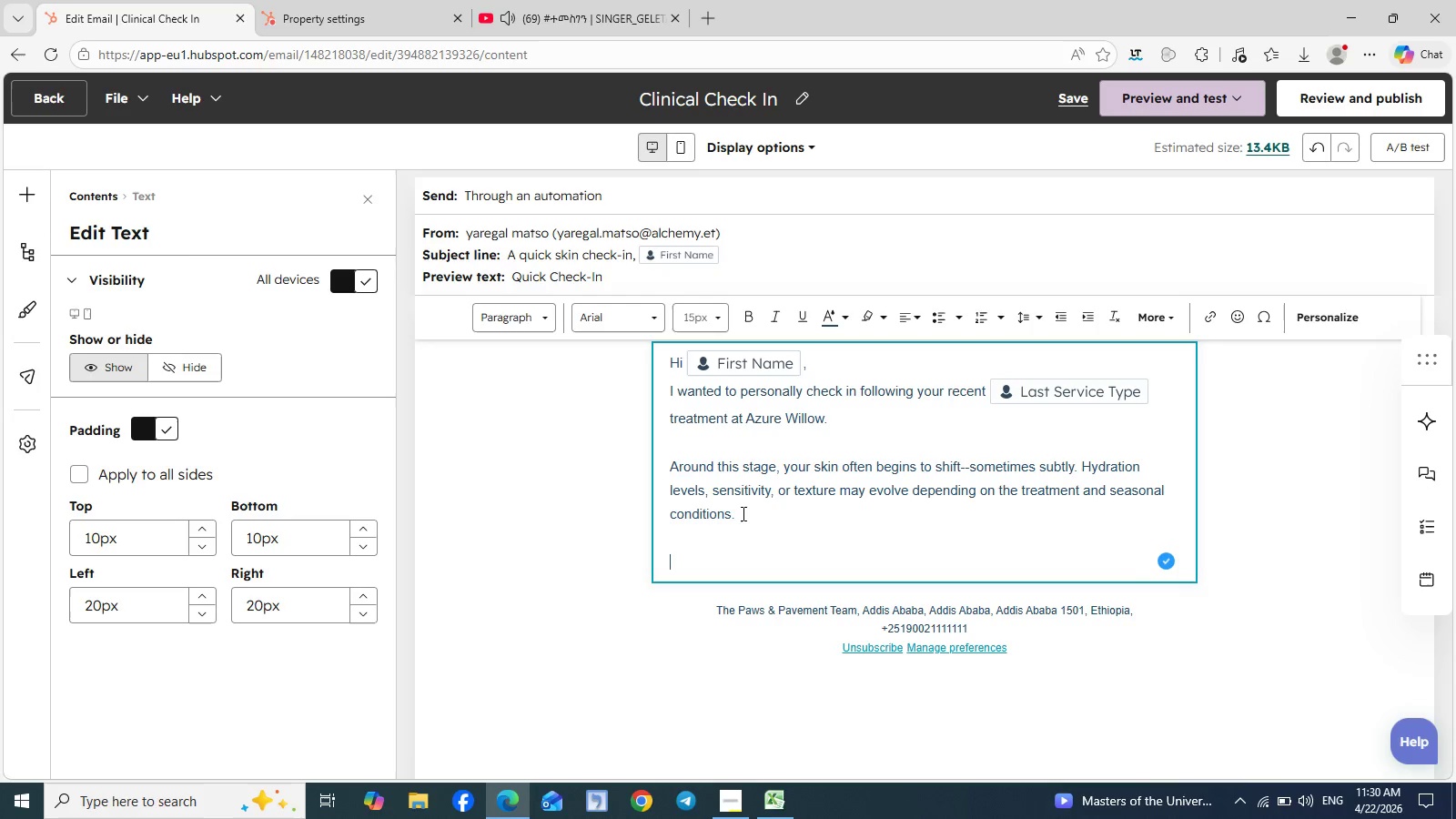 
type(If you've noticed any changes or simply want guidance on maintaining )
 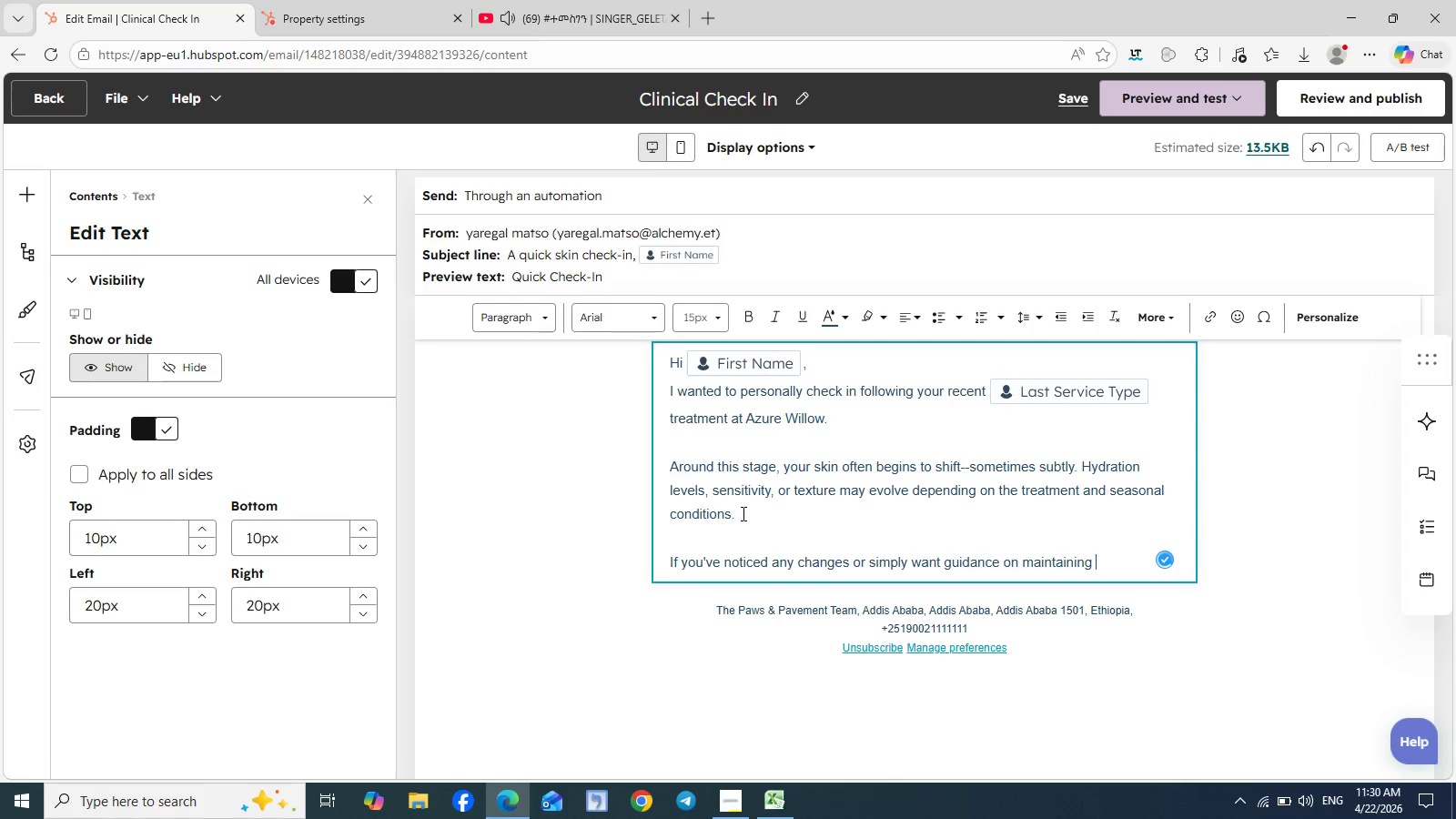 
type(your results, we're always here to support you.)
 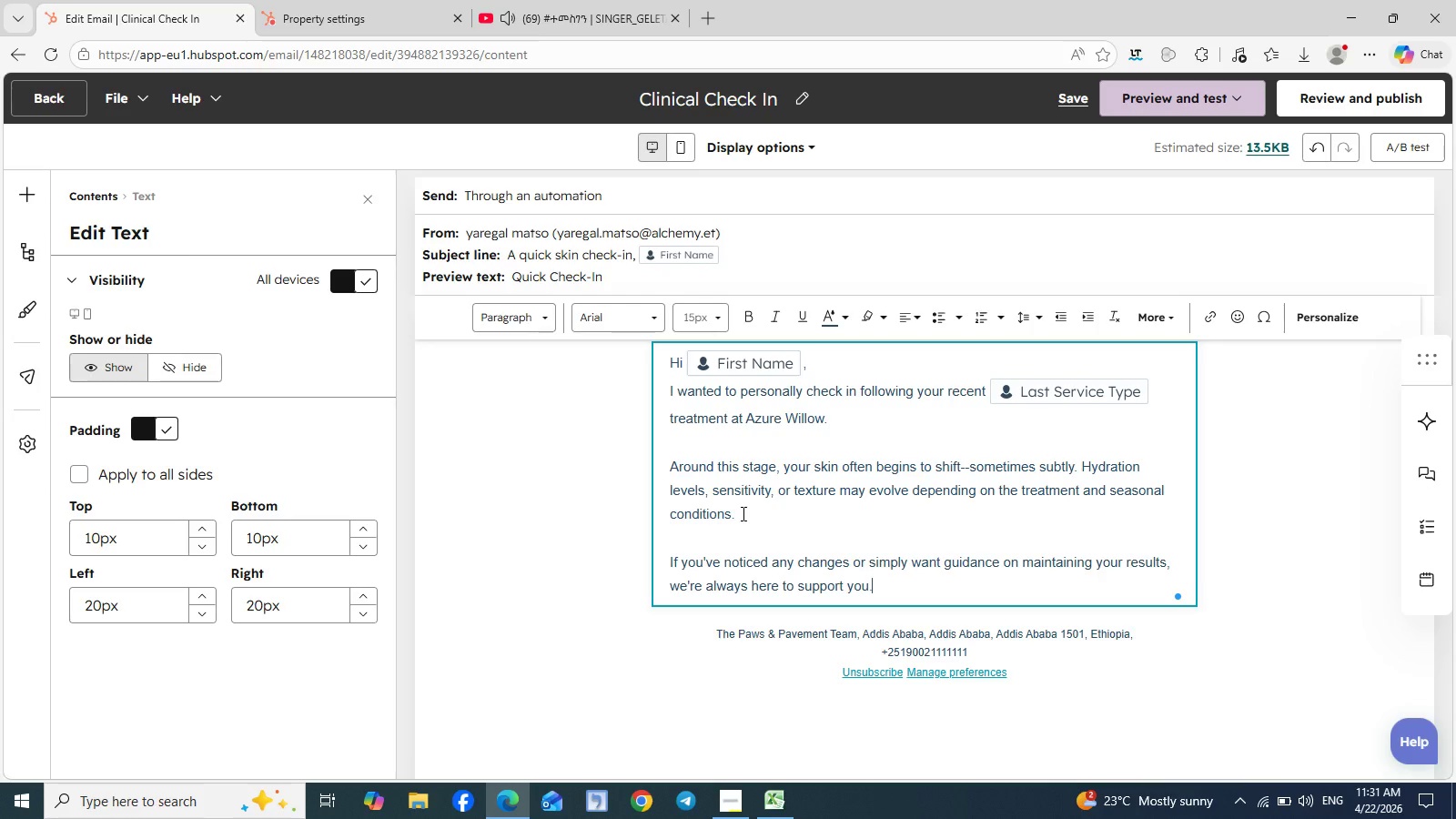 
key(Enter)
 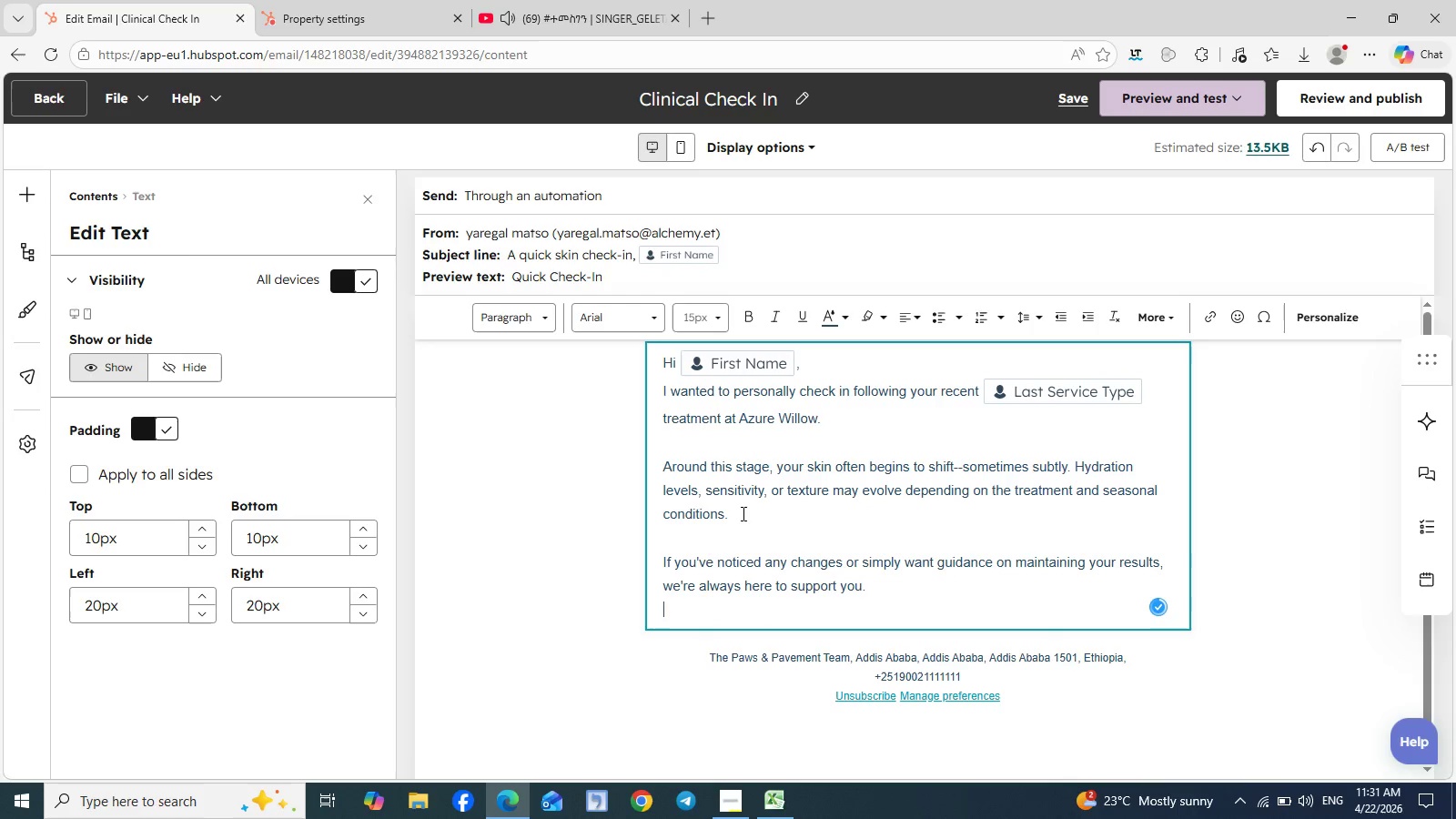 
key(Enter)
 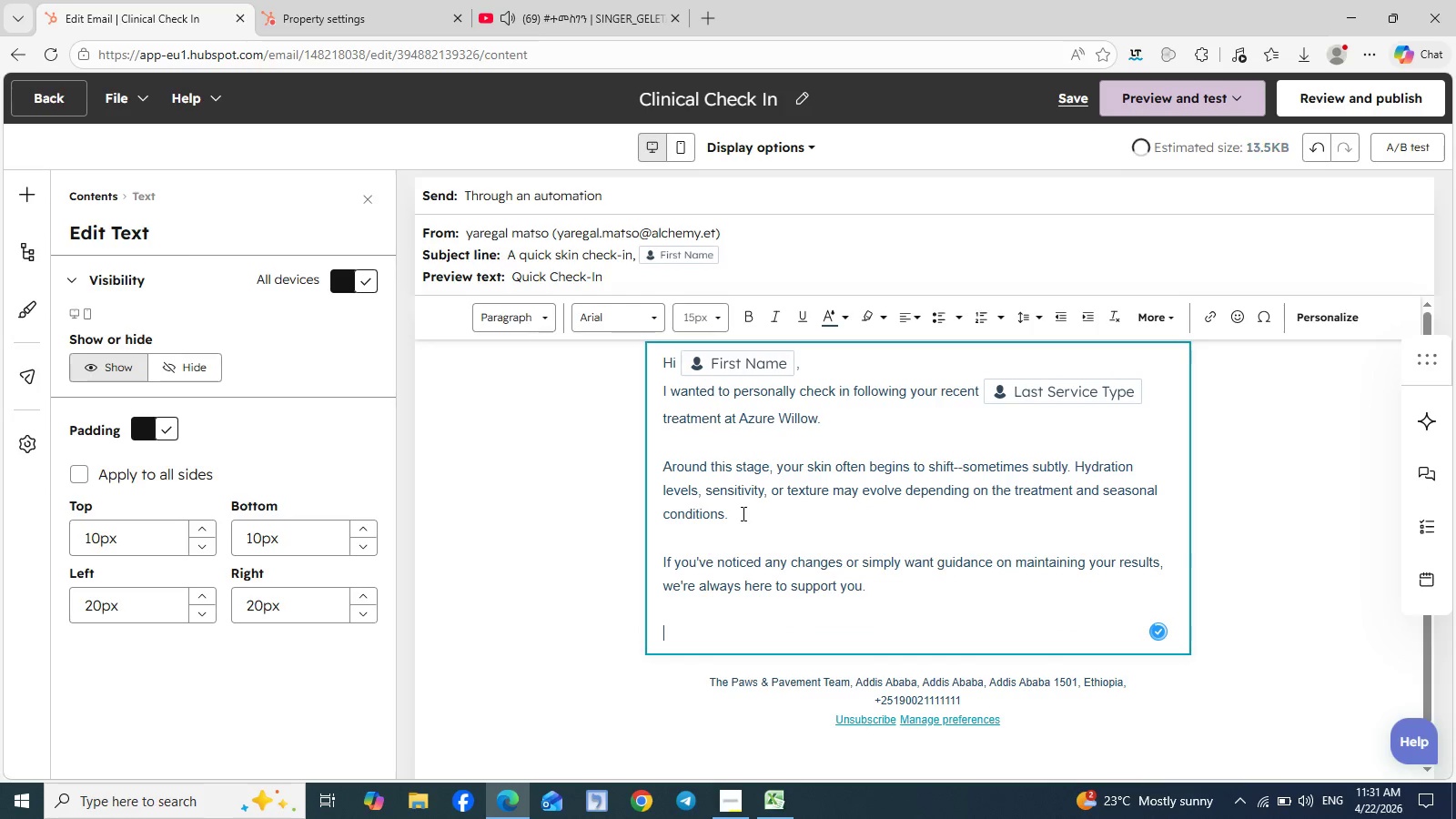 
type(No pressure--just thoughtful care when you need it.)
 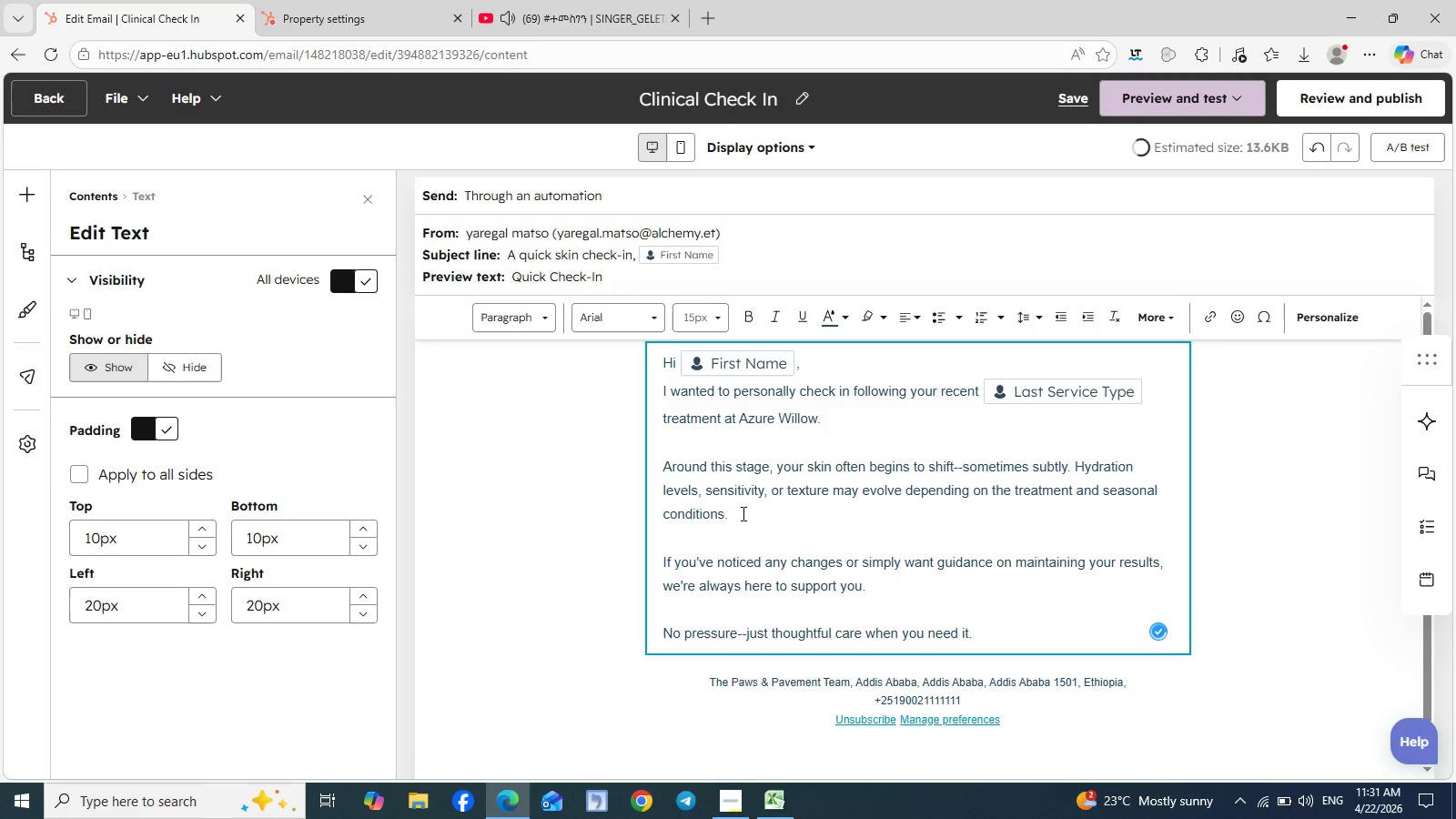 
key(Enter)
 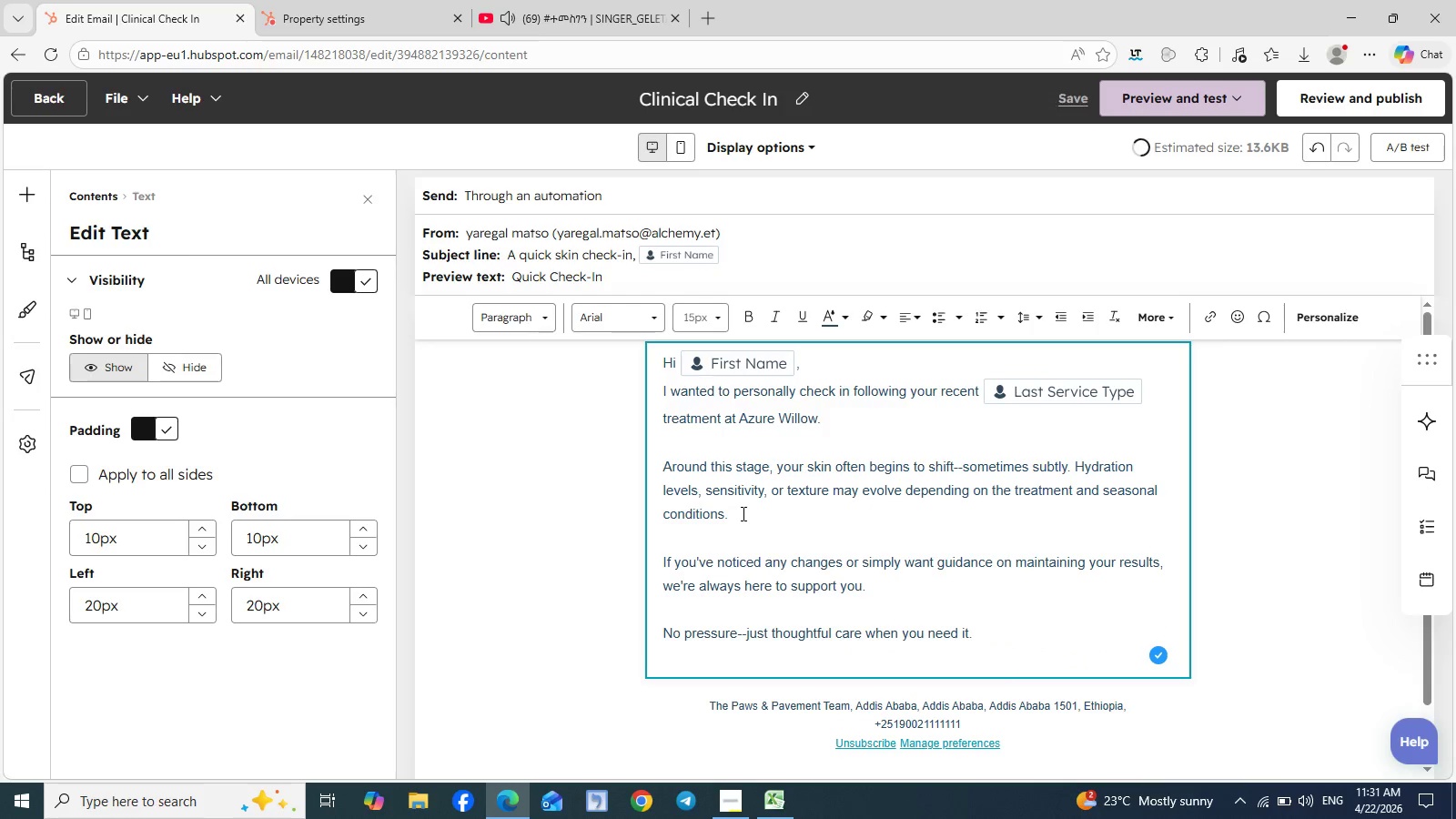 
key(Enter)
 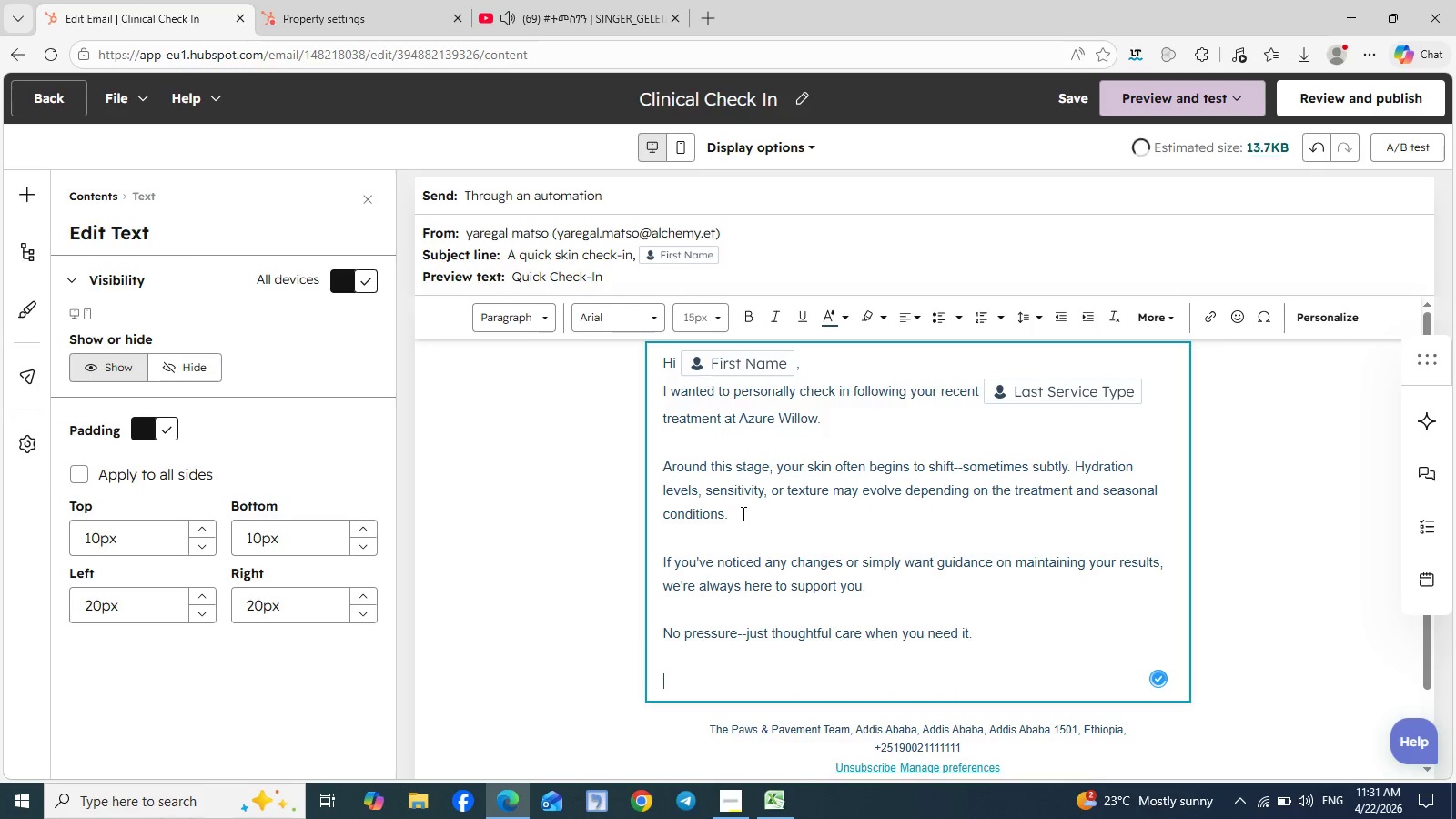 
type(warmly.)
key(Backspace)
type(,)
 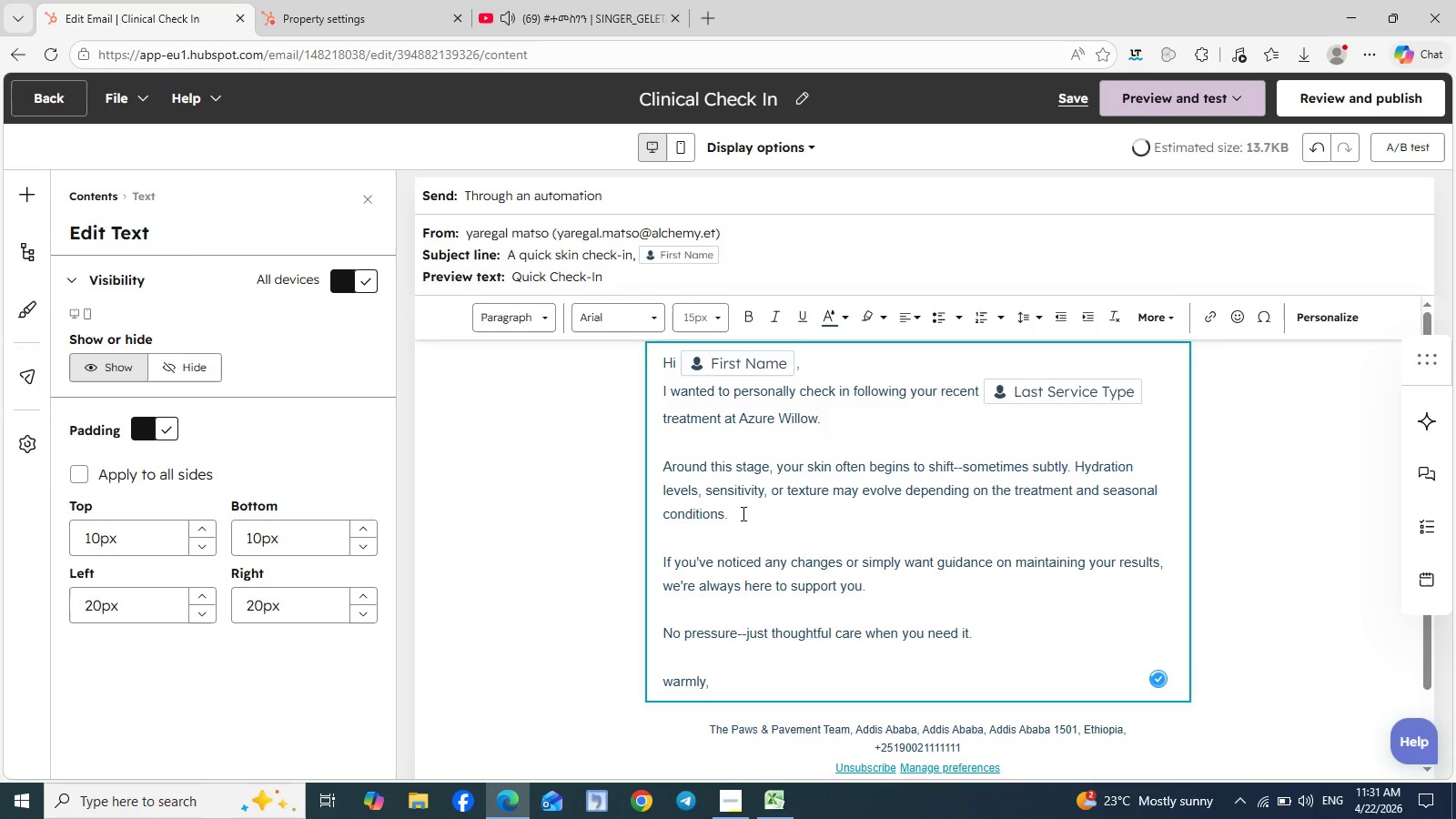 
key(Enter)
 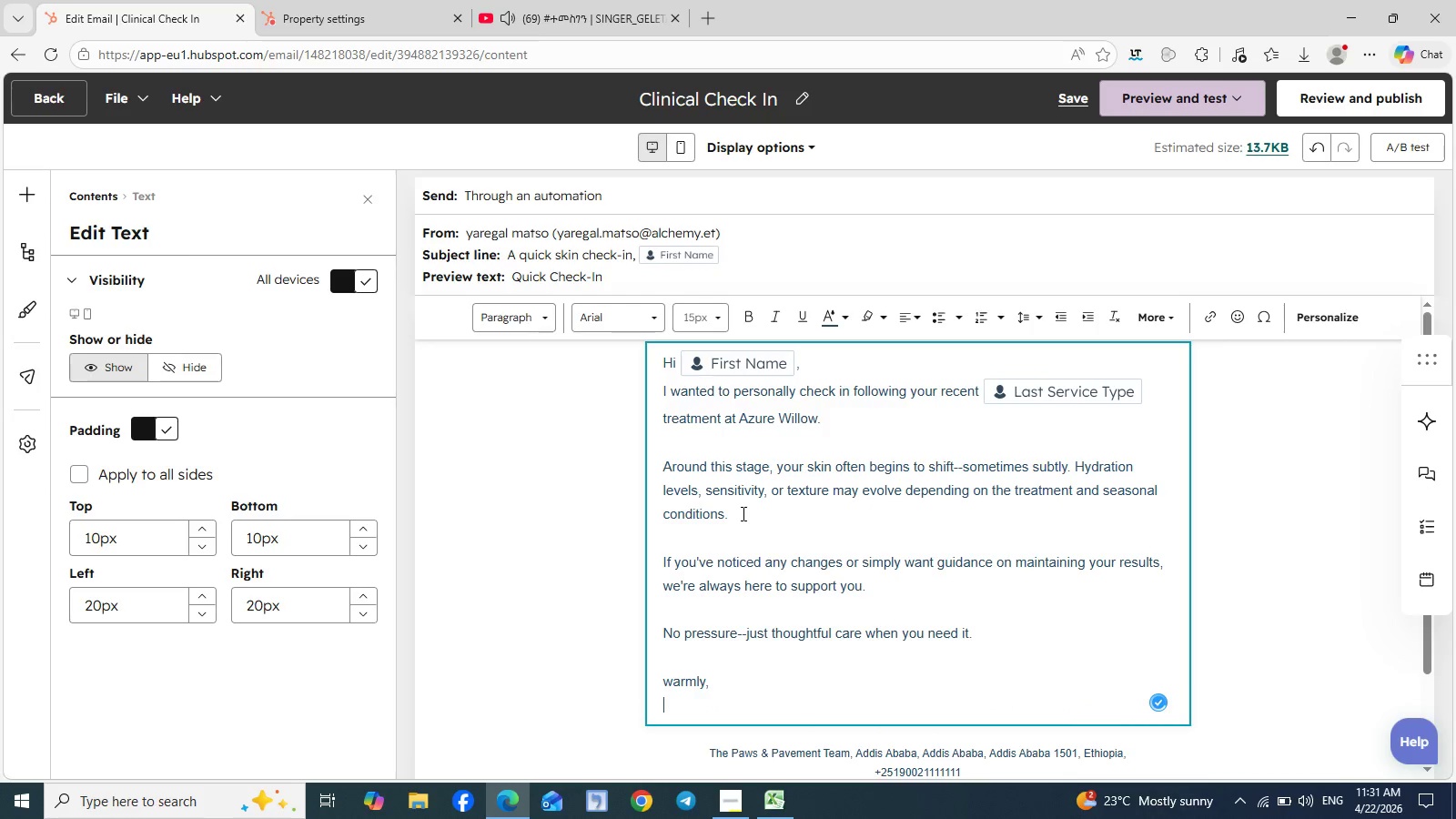 
type(Azure Willow Clinical Team.)
 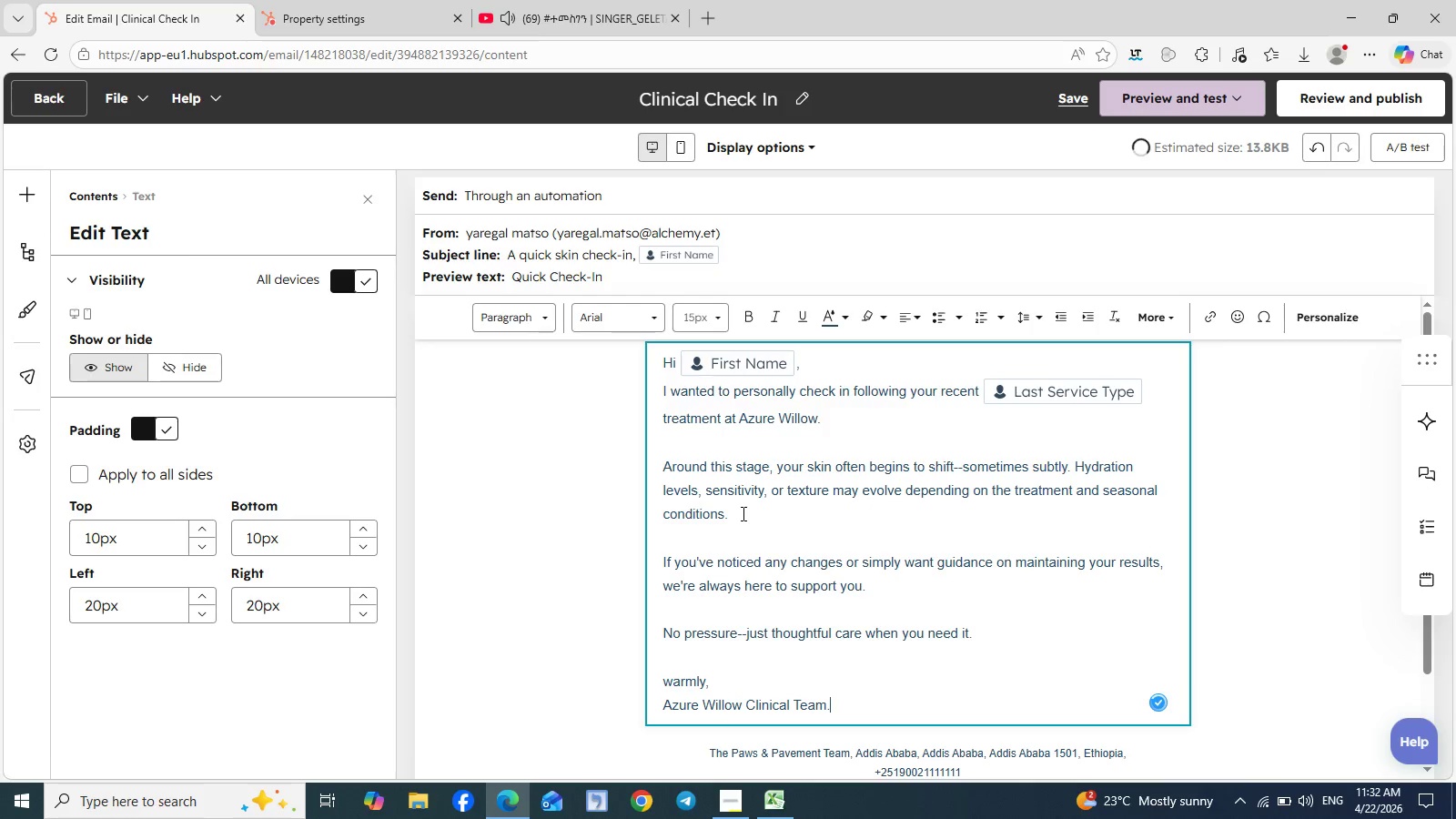 
left_click([1069, 98])
 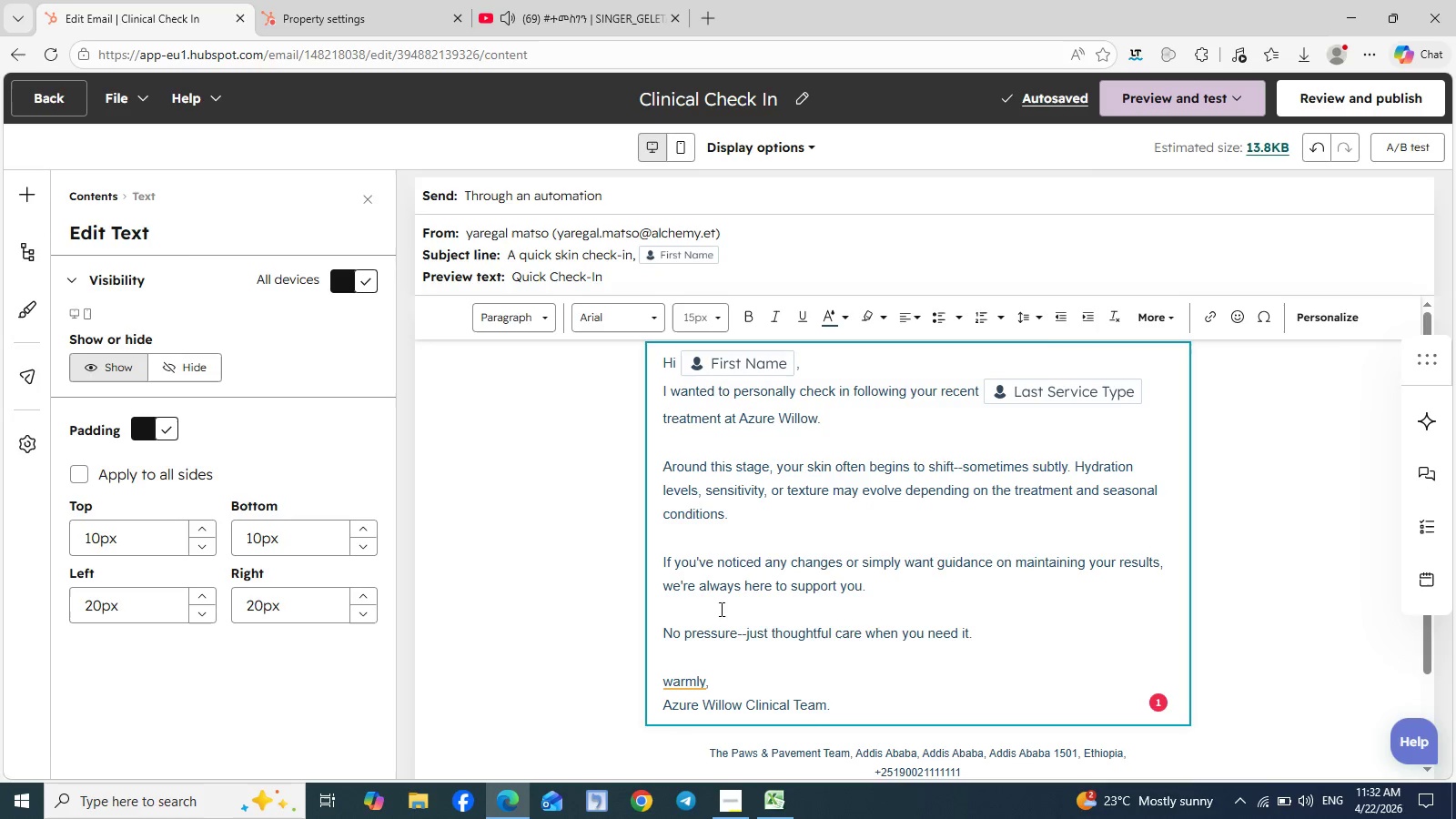 
left_click([677, 689])
 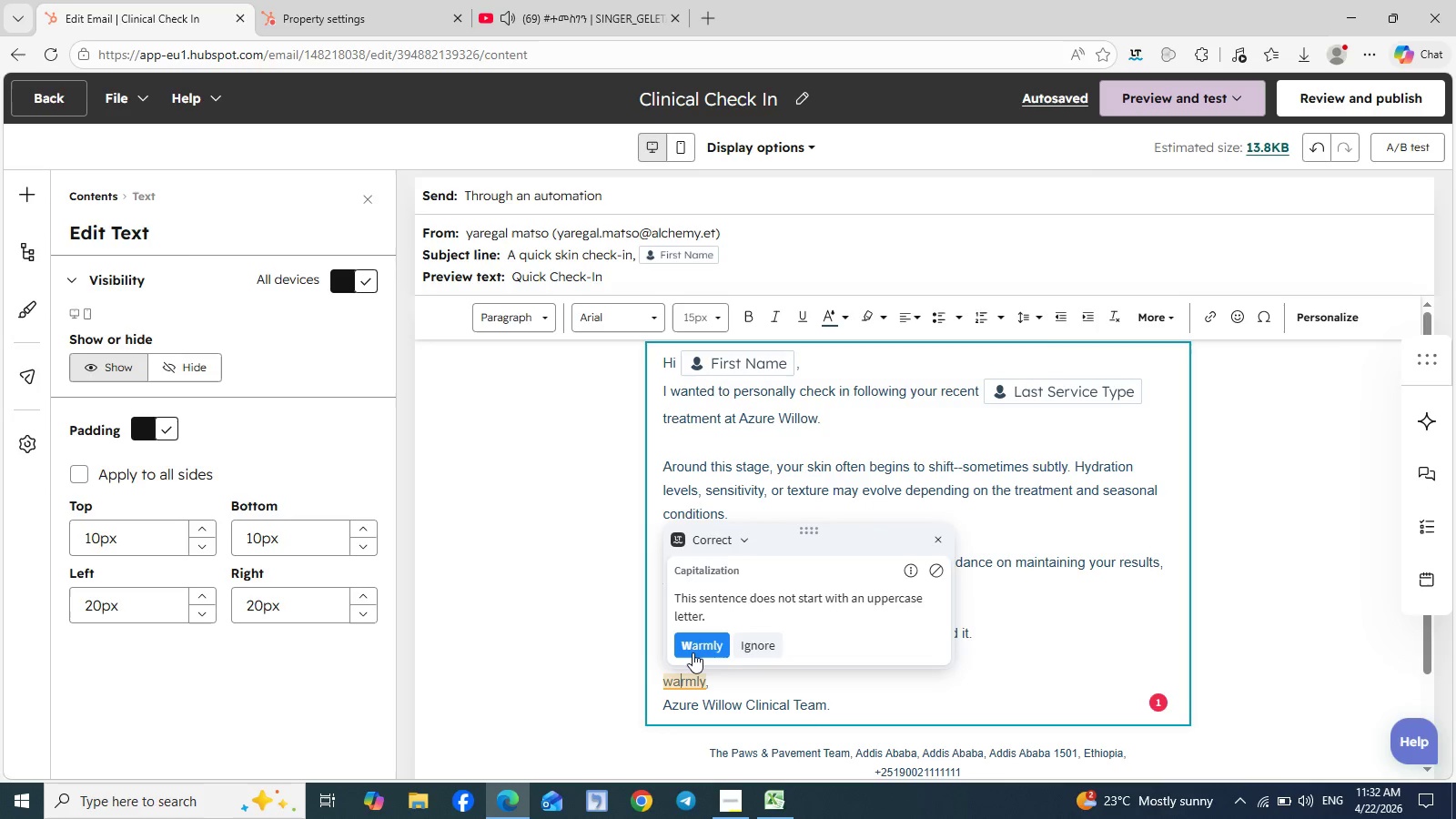 
left_click([693, 652])
 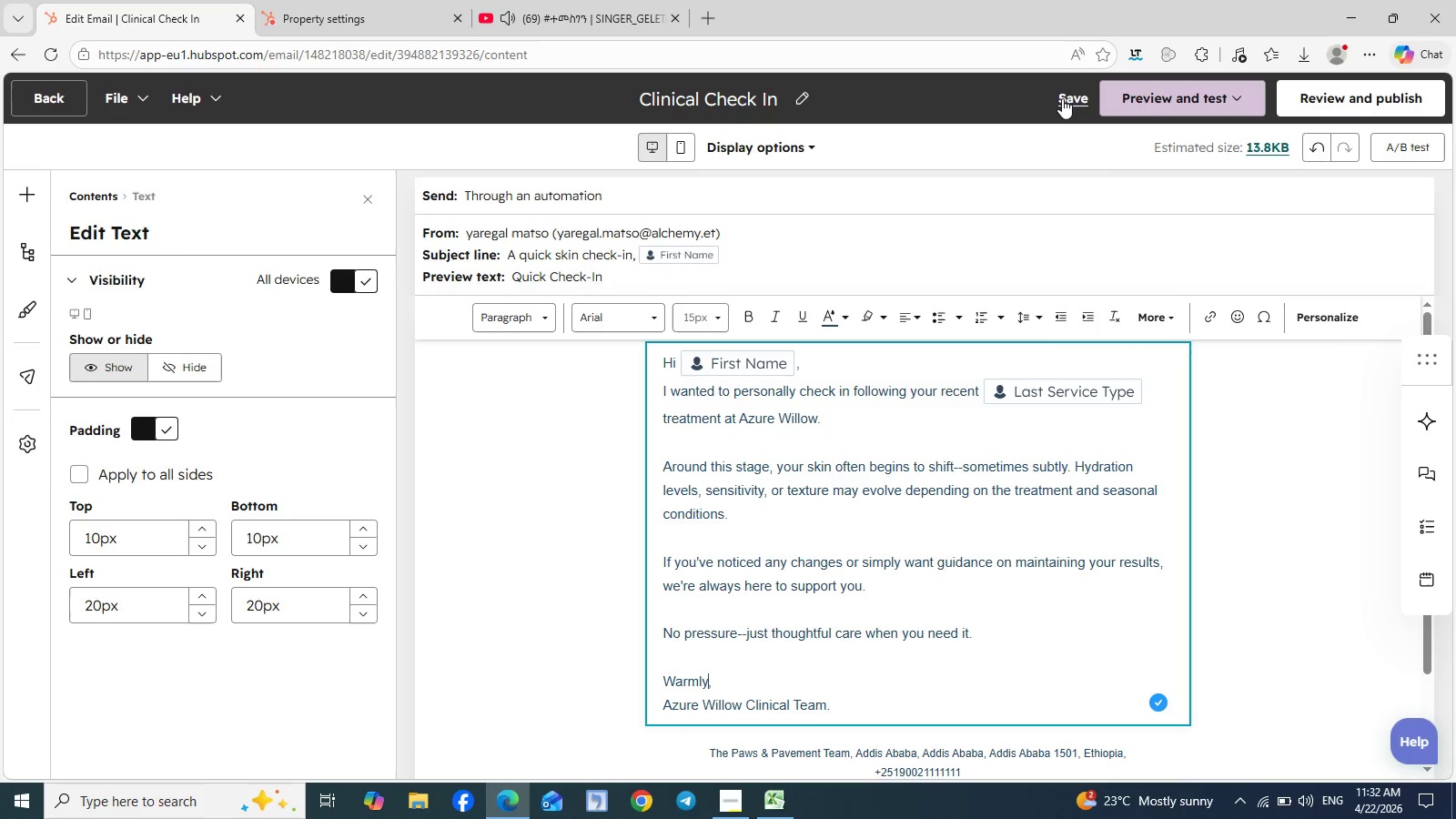 
left_click([1072, 94])
 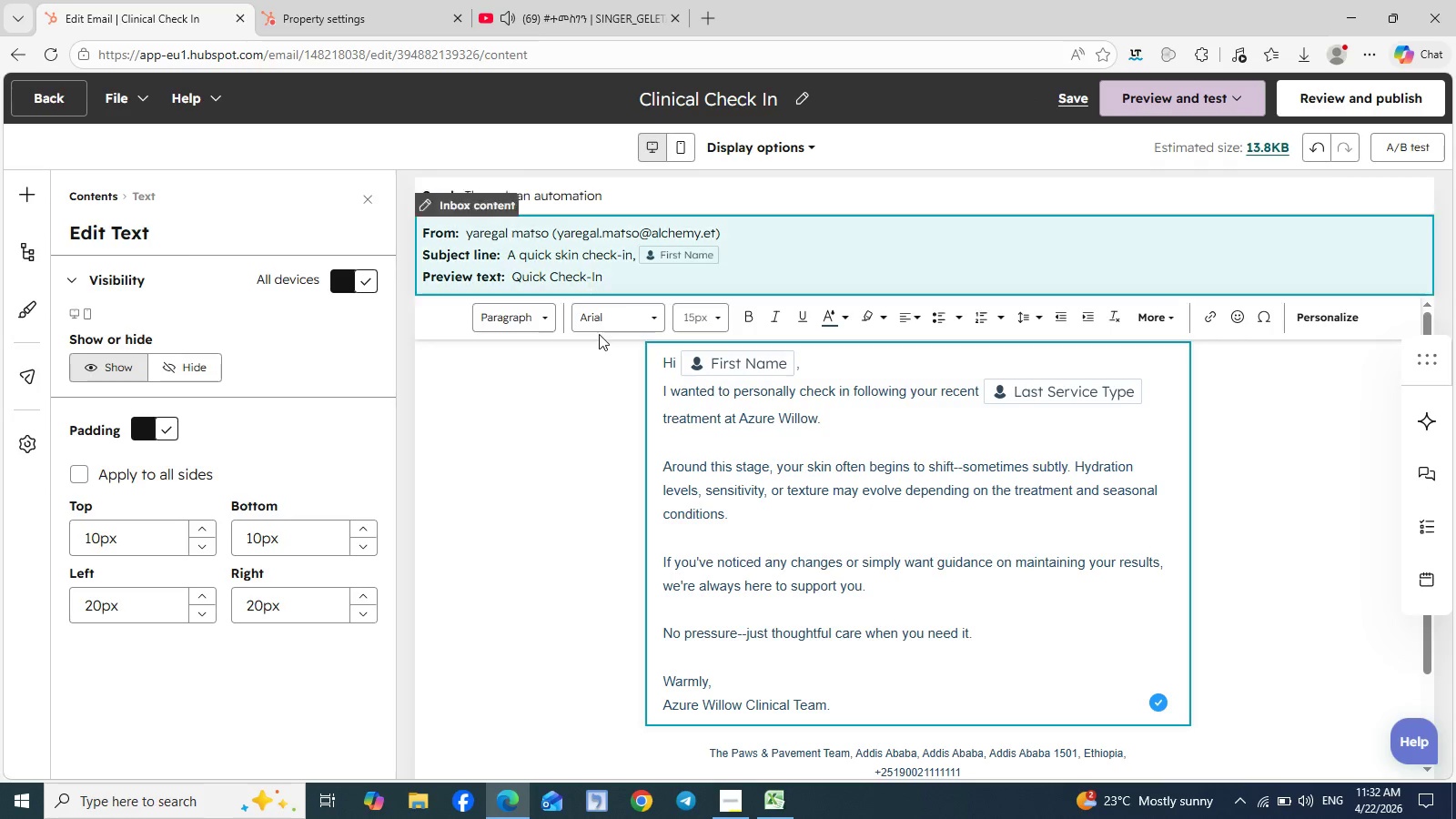 
wait(7.95)
 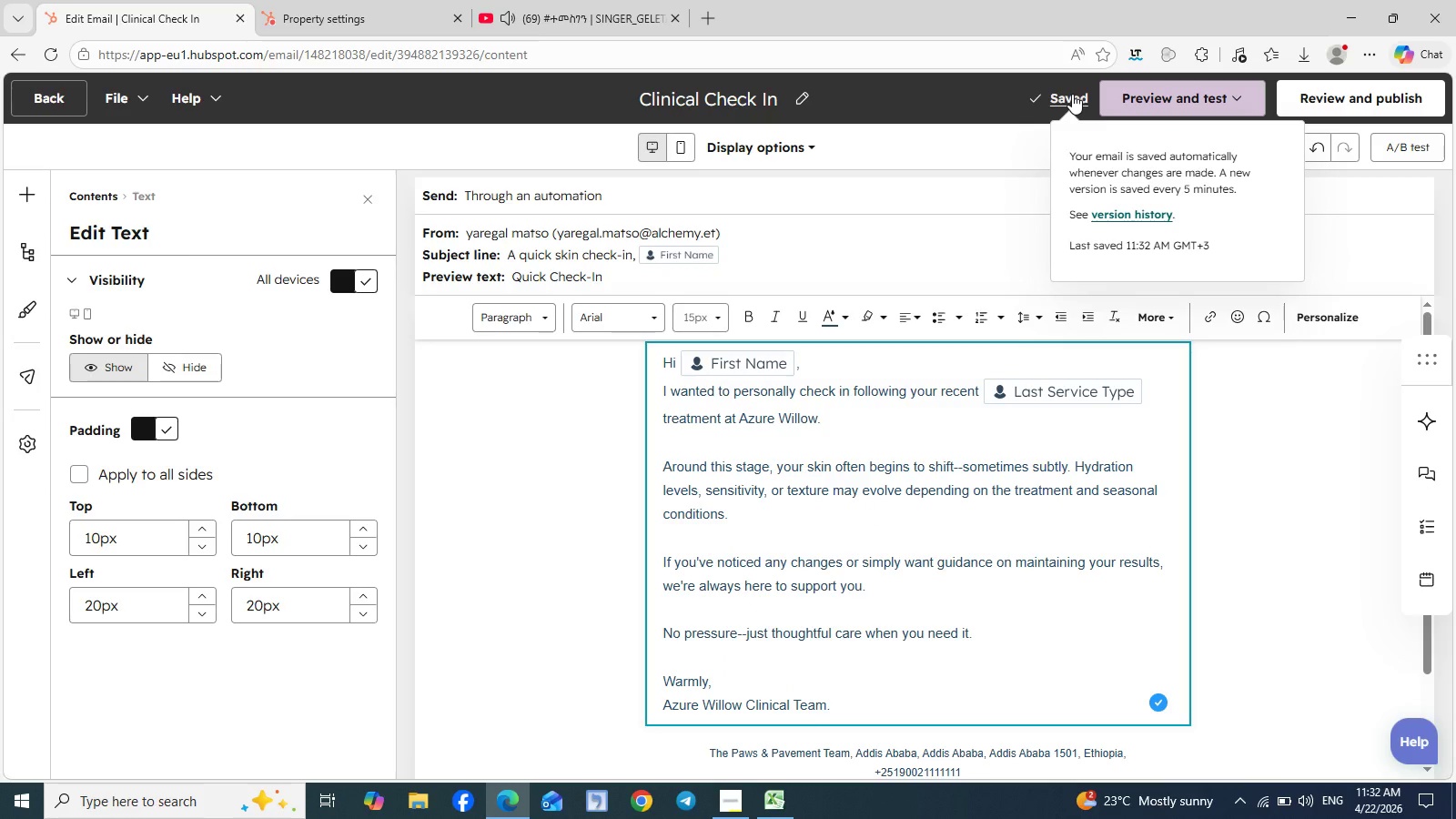 
left_click([33, 93])
 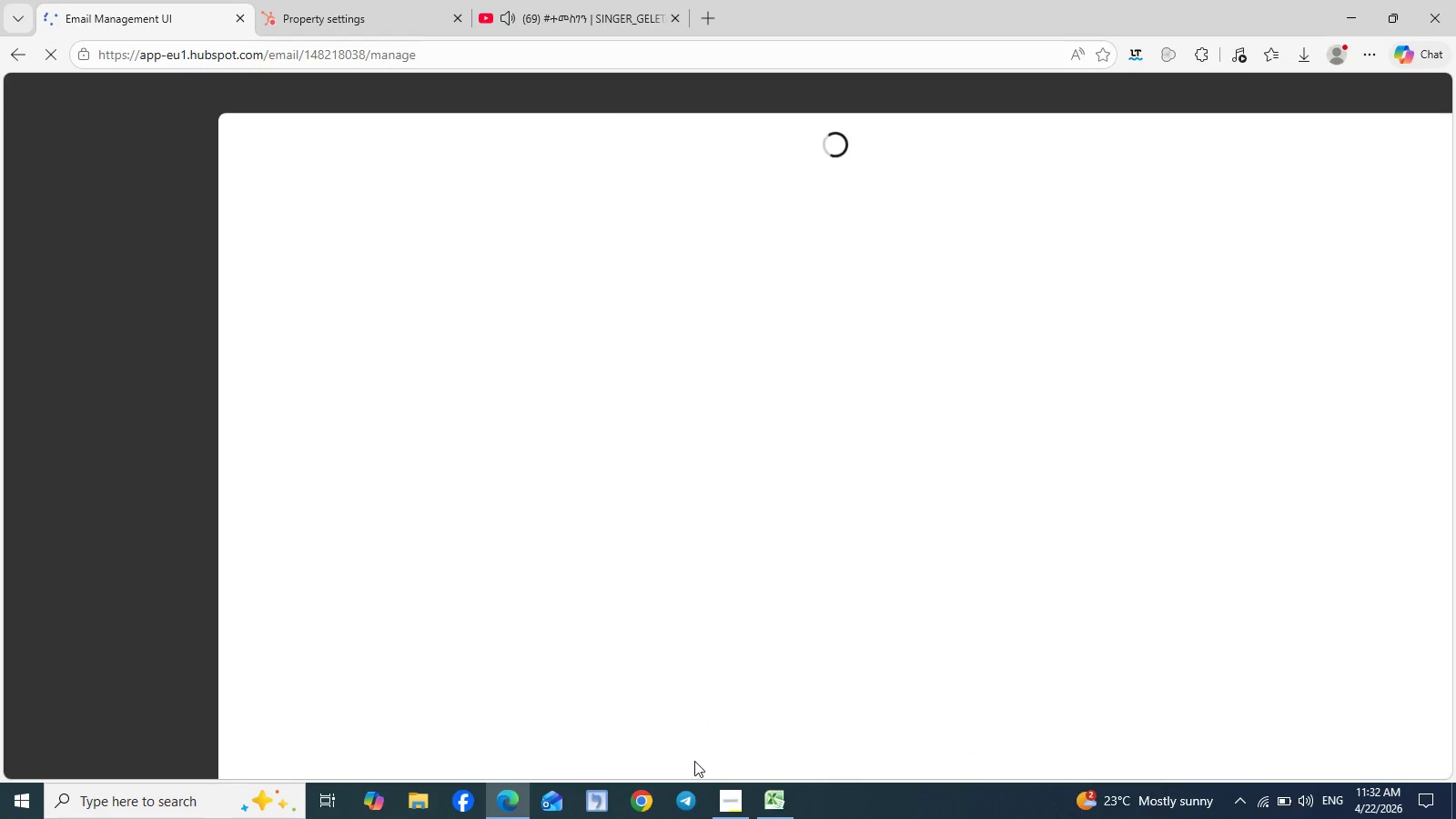 
left_click([726, 804])